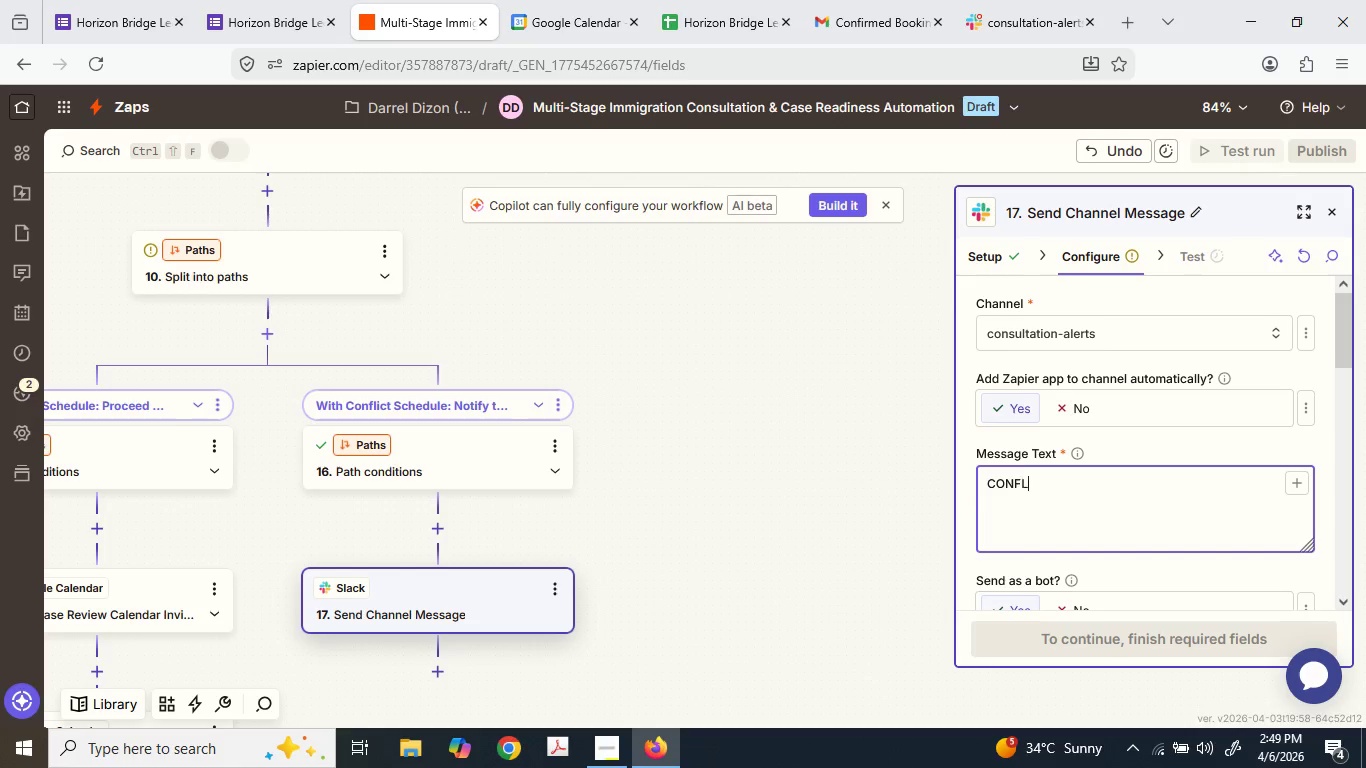 
type(ICT DETECTED)
 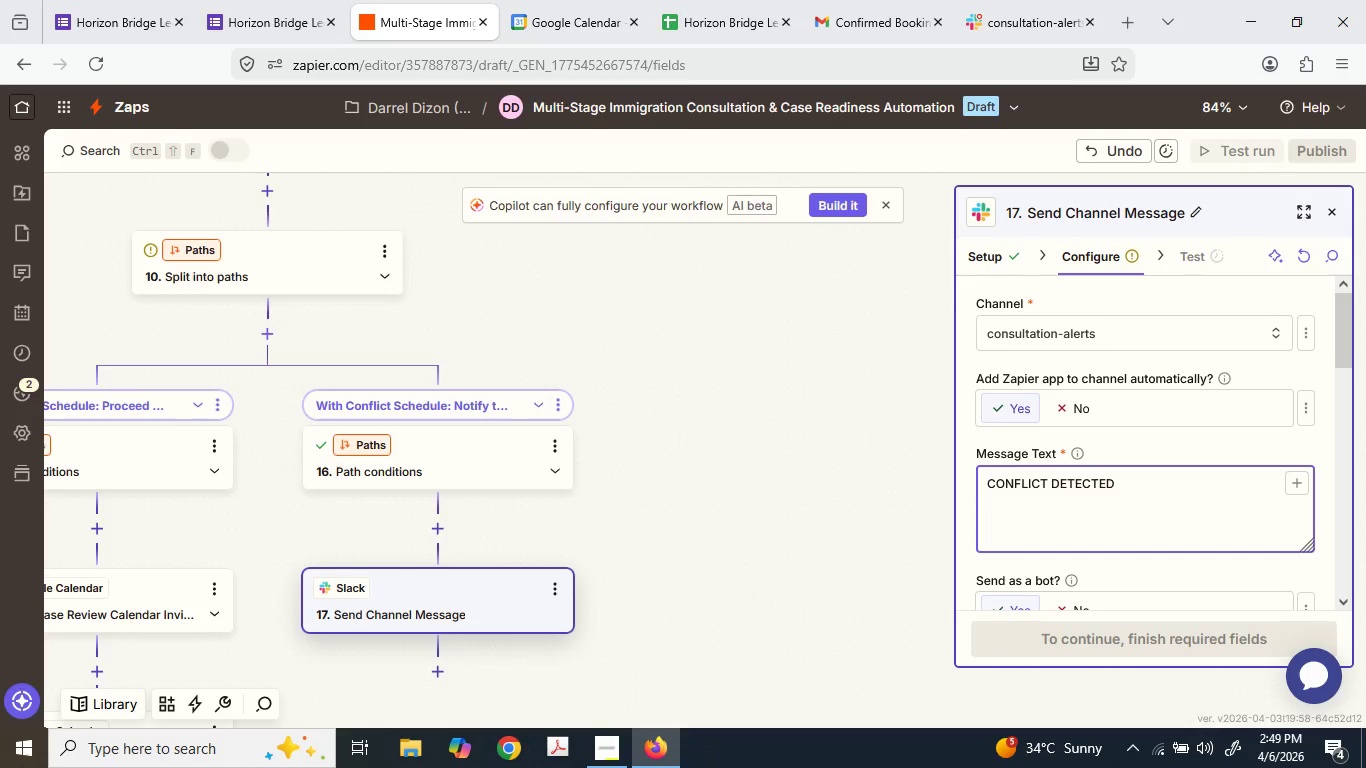 
key(Enter)
 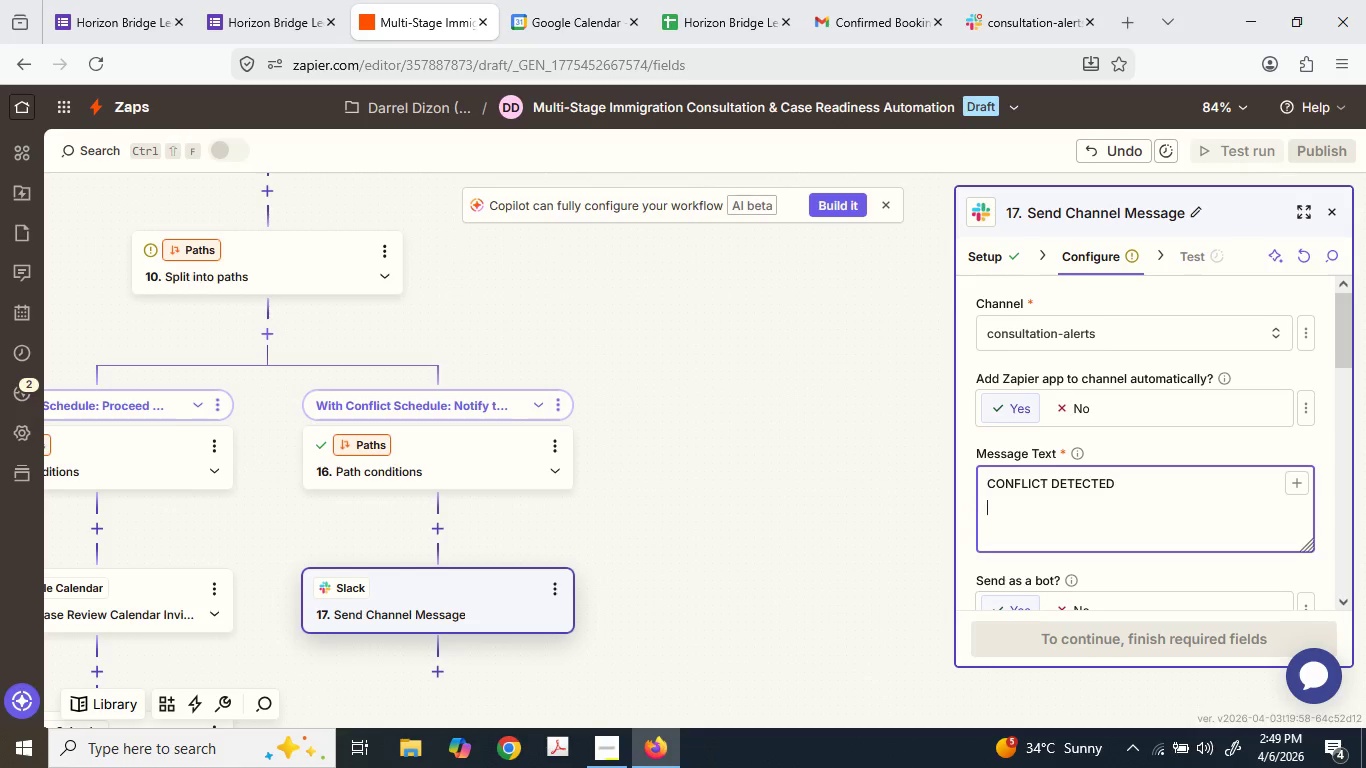 
key(Shift+ShiftLeft)
 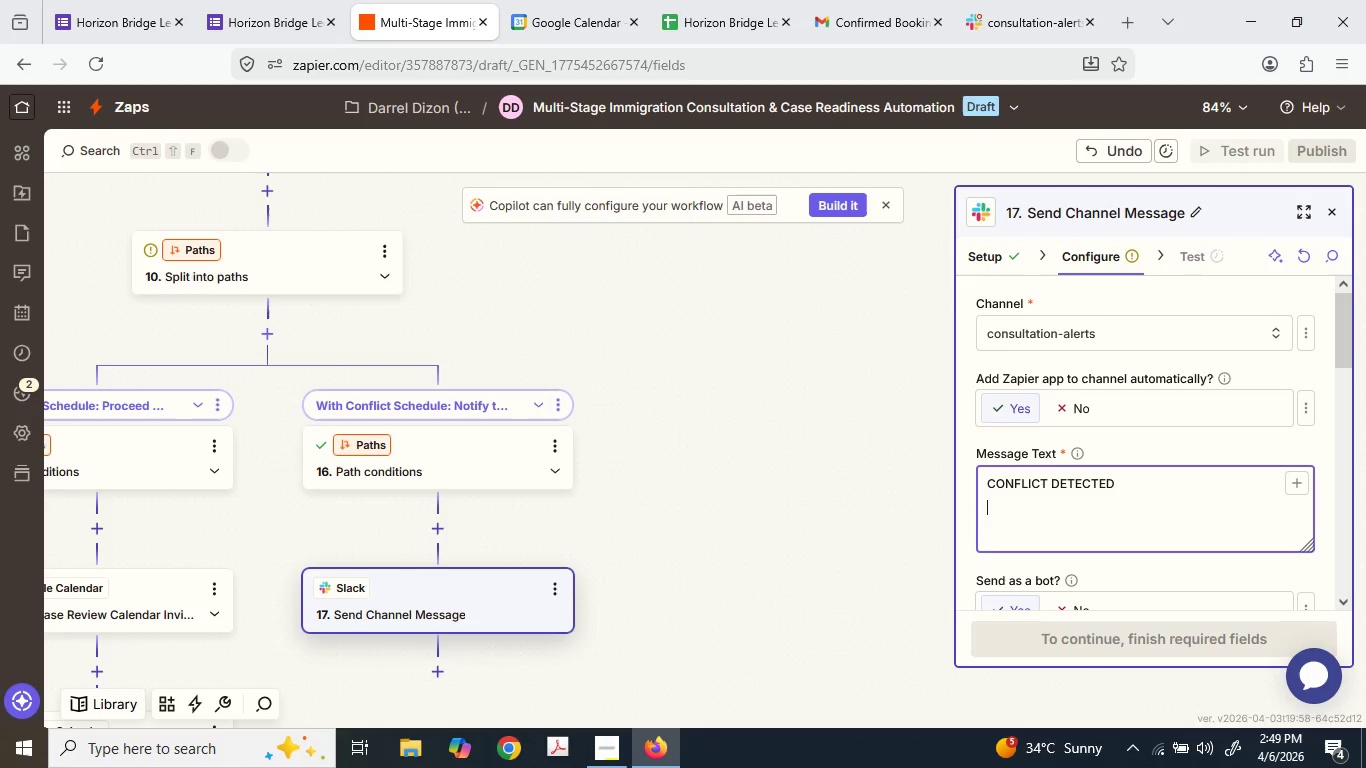 
key(Shift+C)
 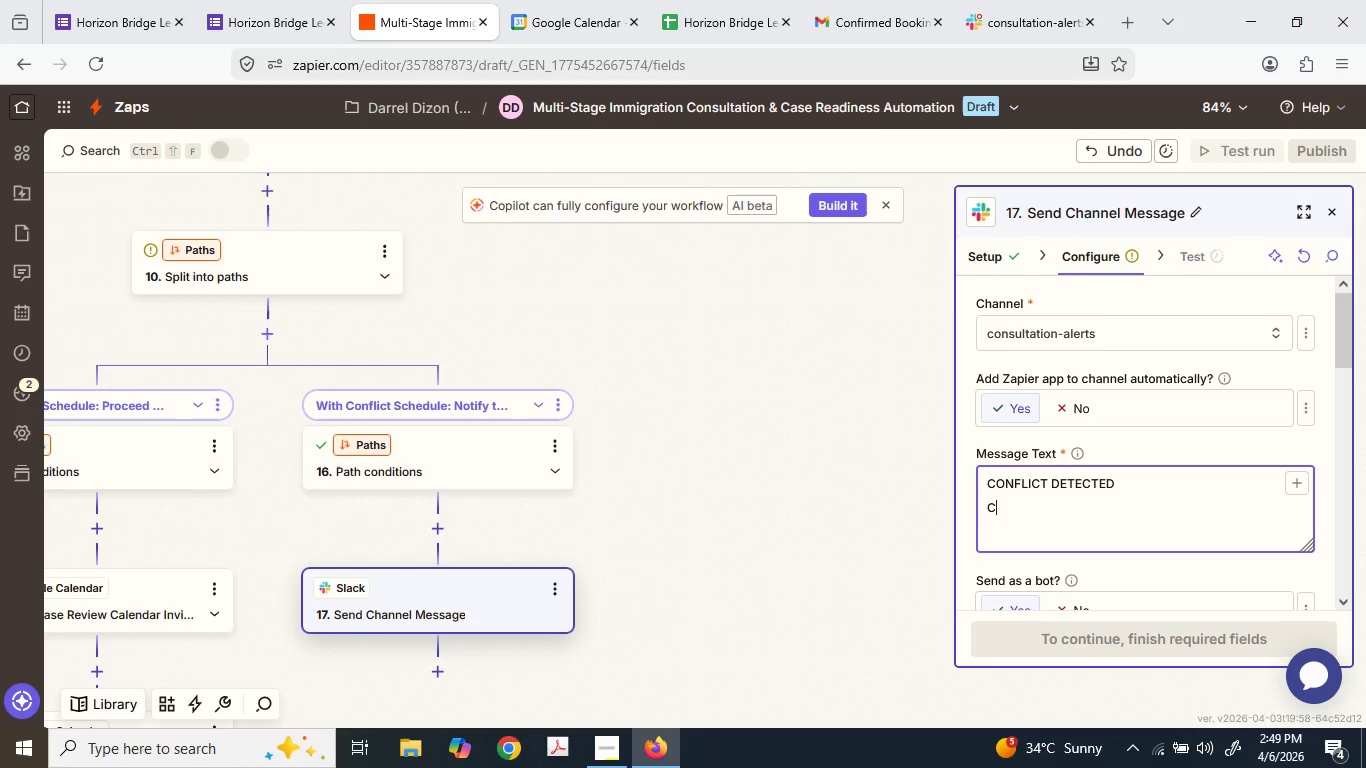 
key(Comma)
 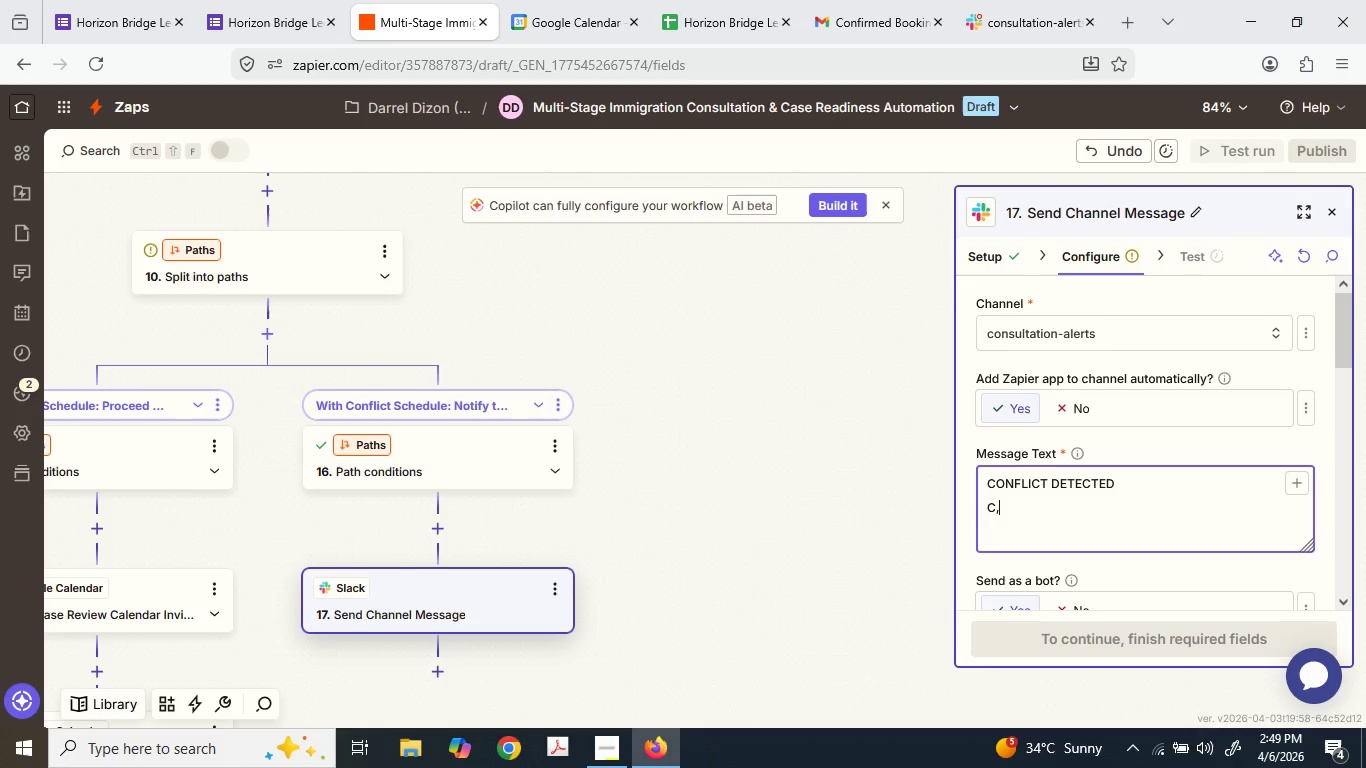 
key(Backspace)
 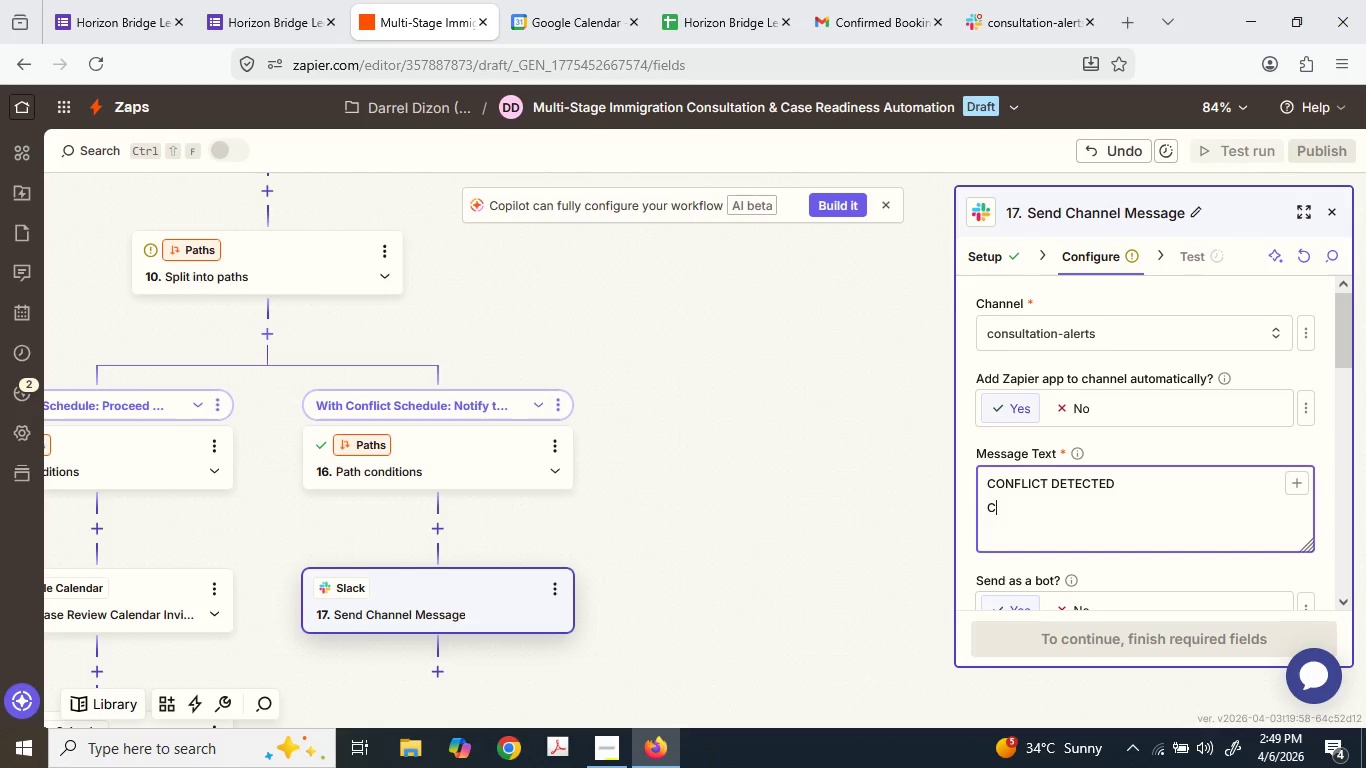 
key(L)
 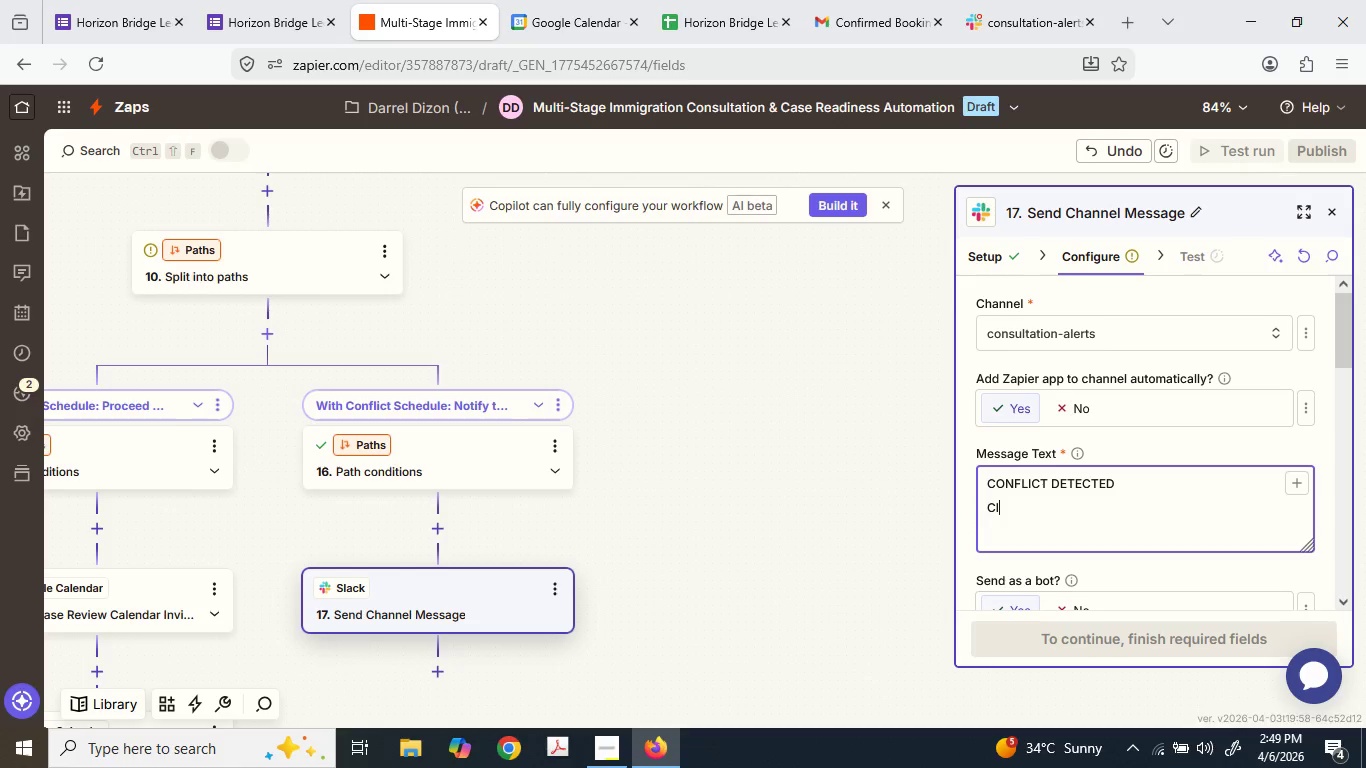 
type(ient: )
 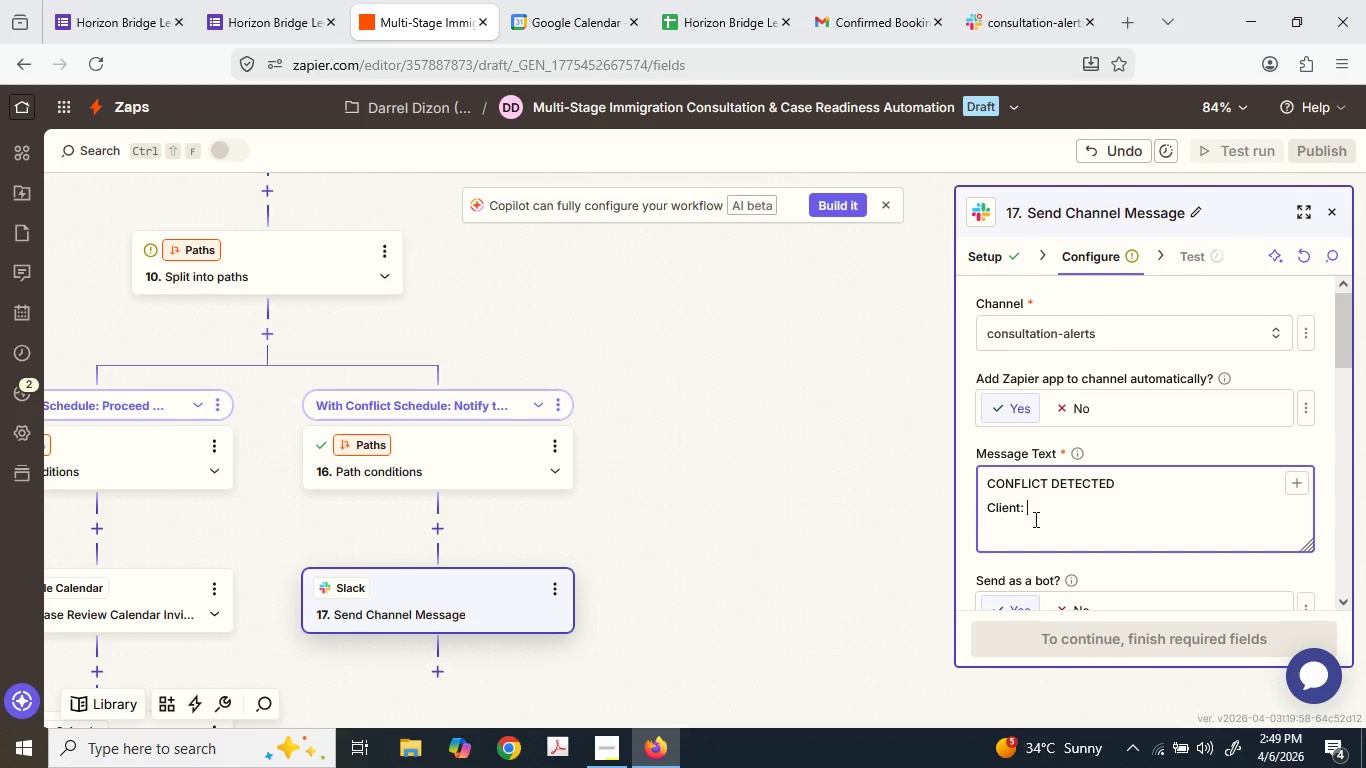 
left_click([1299, 479])
 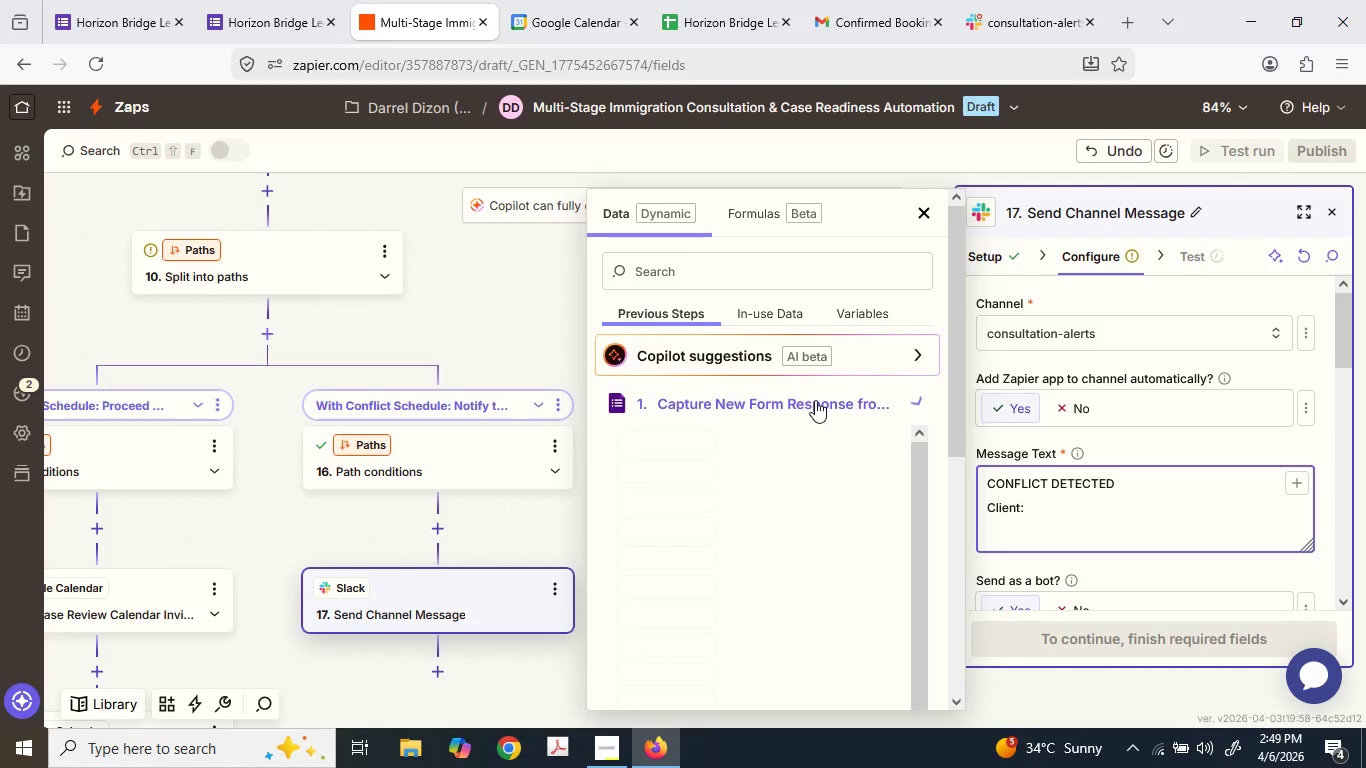 
scroll: coordinate [700, 553], scroll_direction: down, amount: 12.0
 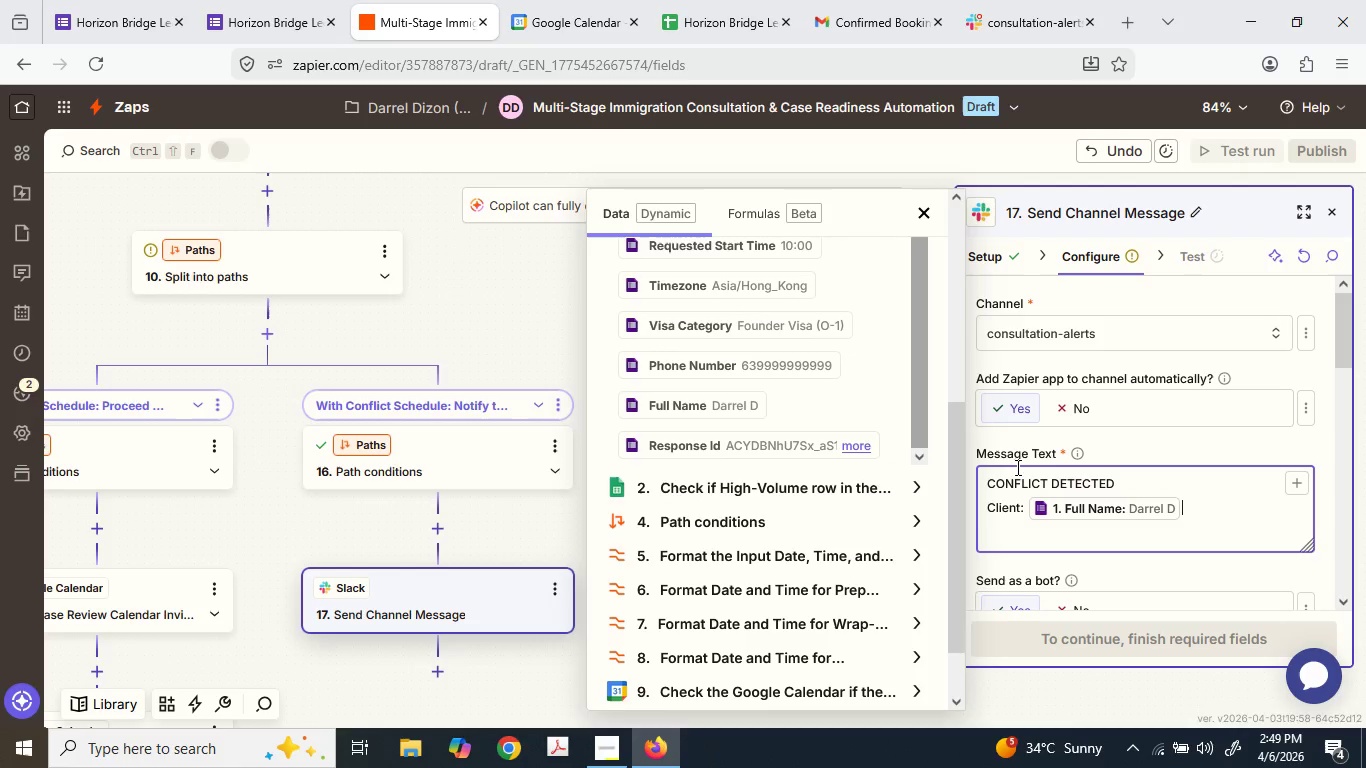 
left_click([1198, 509])
 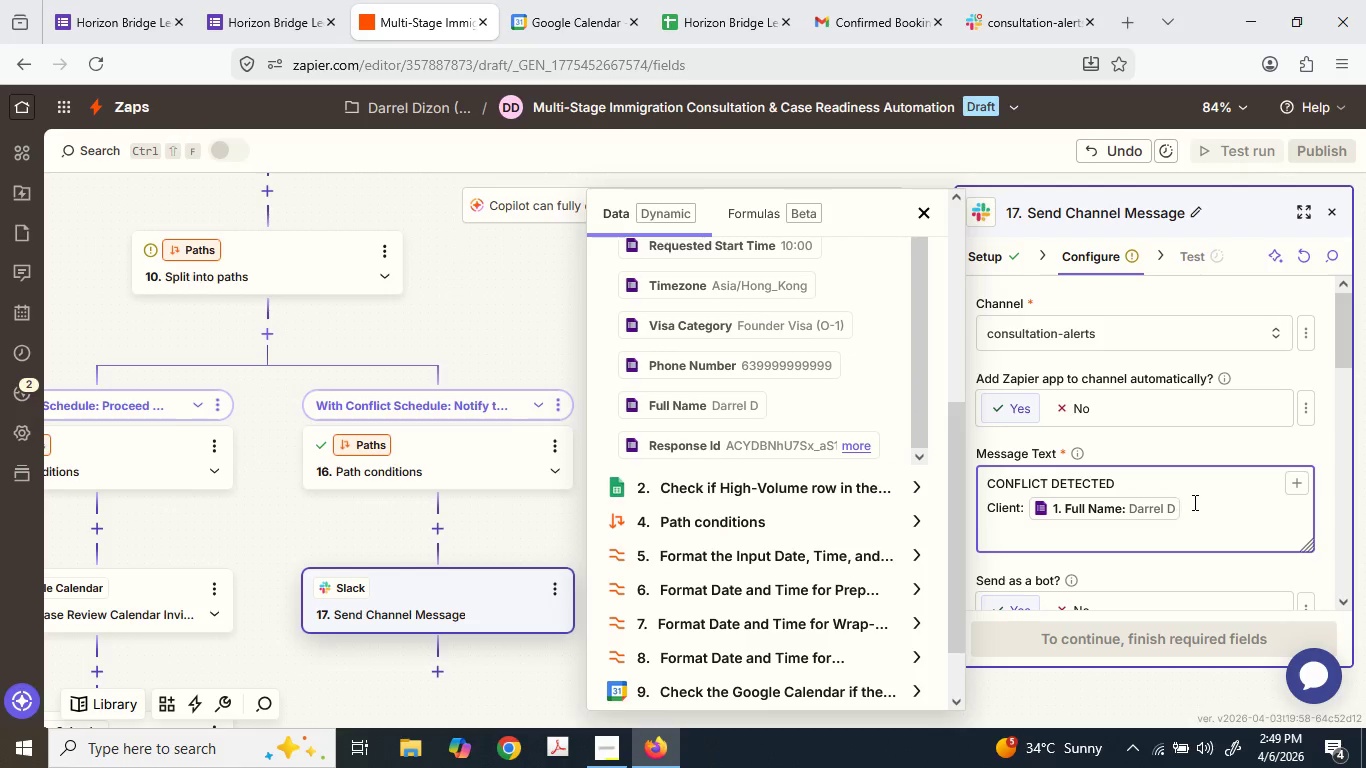 
key(Enter)
 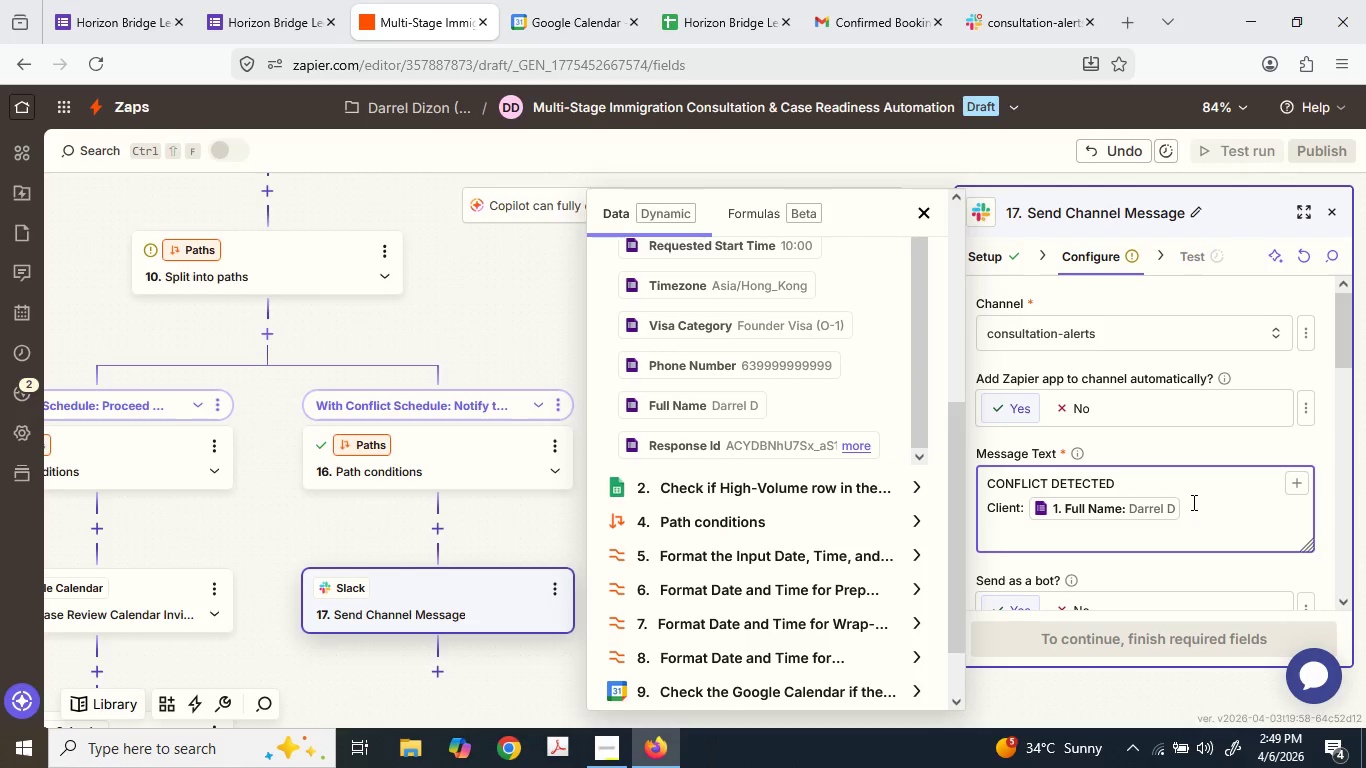 
type(Requested )
 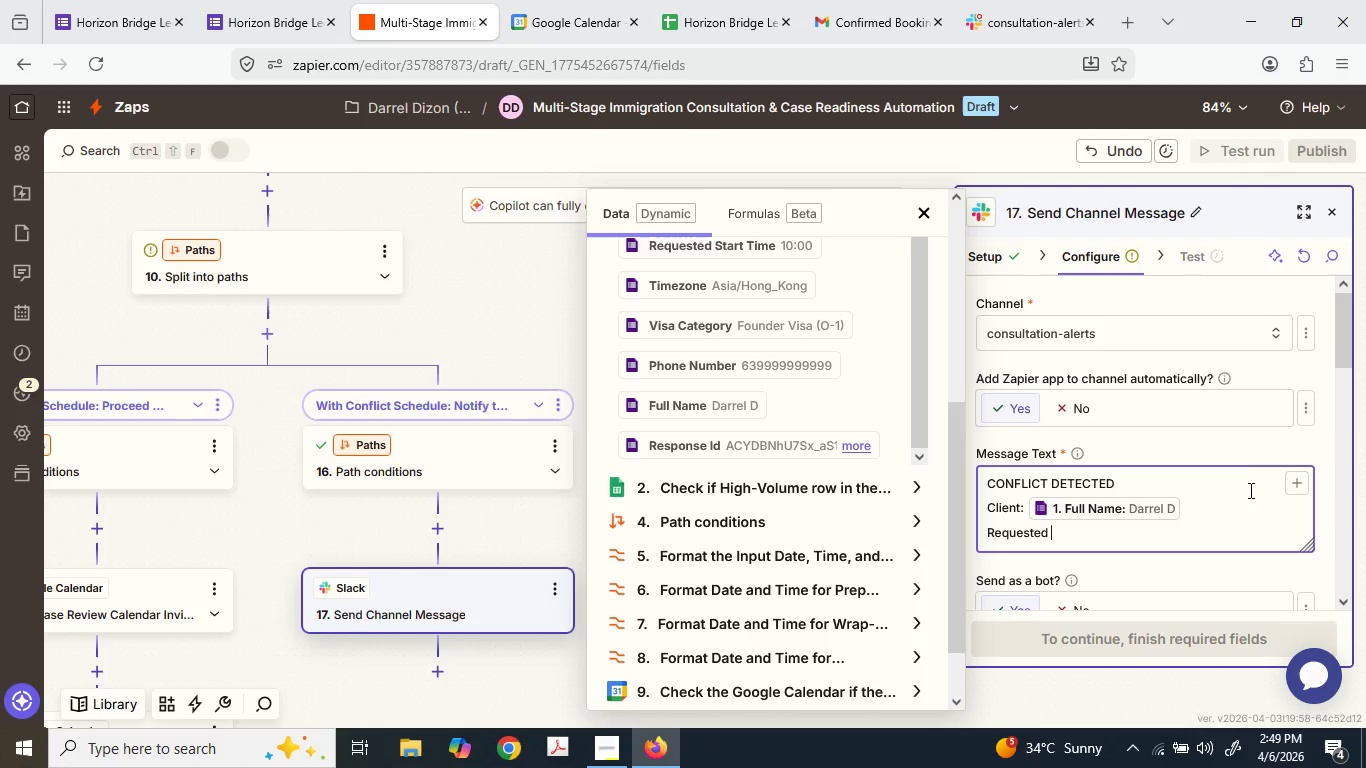 
left_click([1231, 507])
 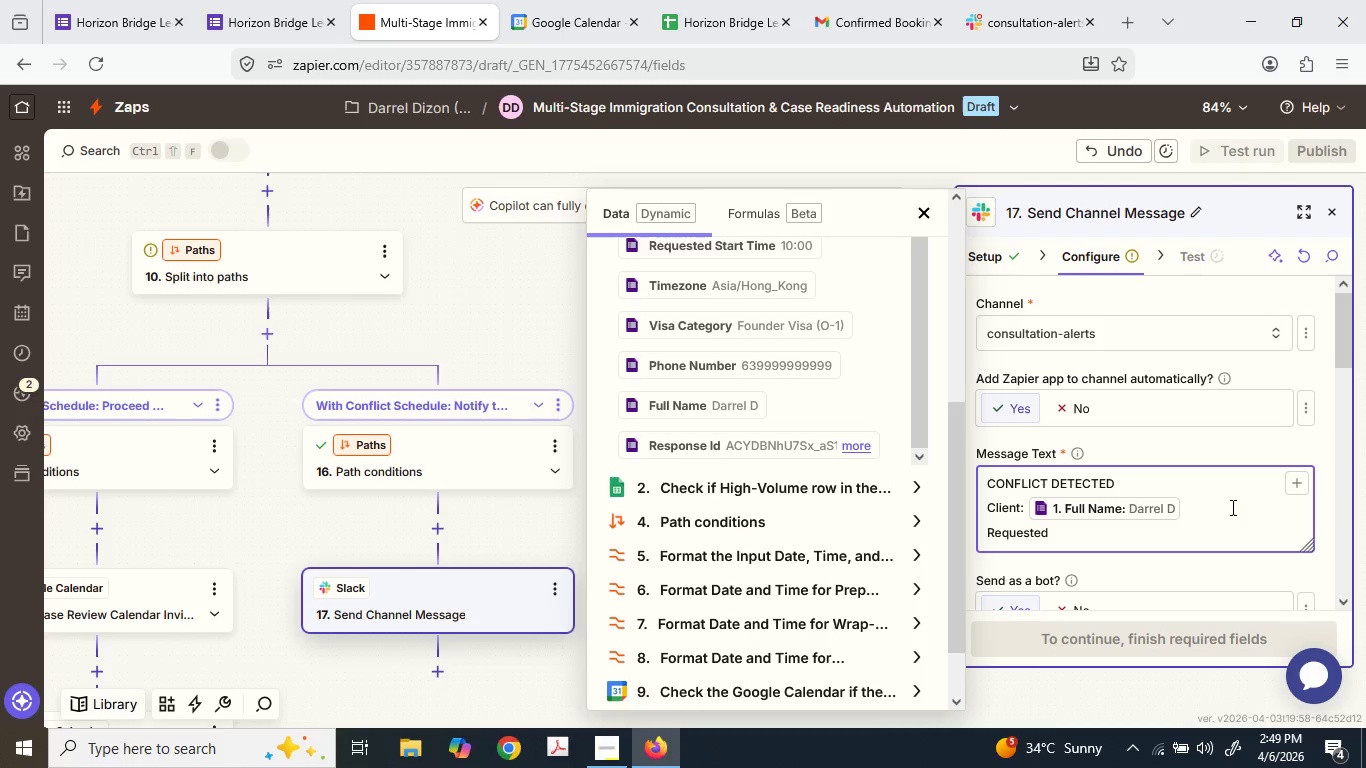 
key(Enter)
 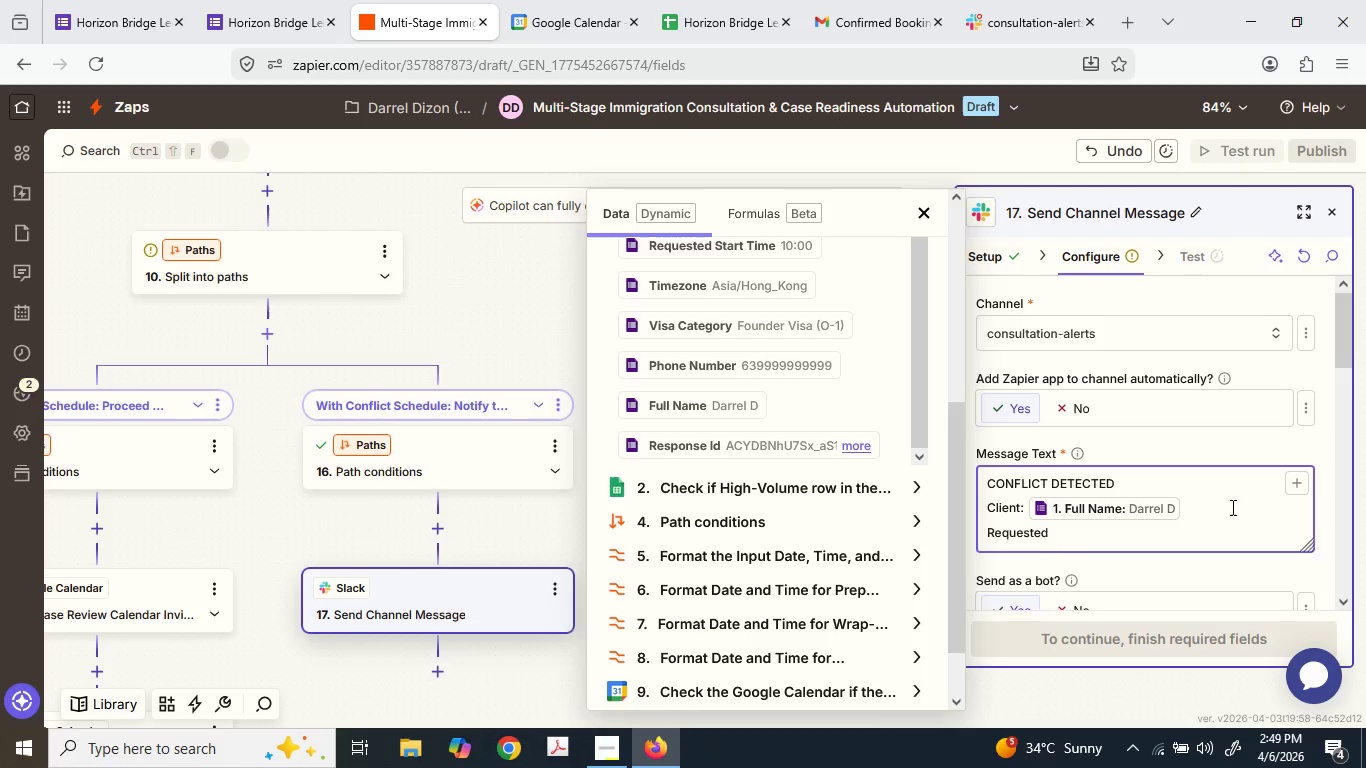 
type(Email: )
 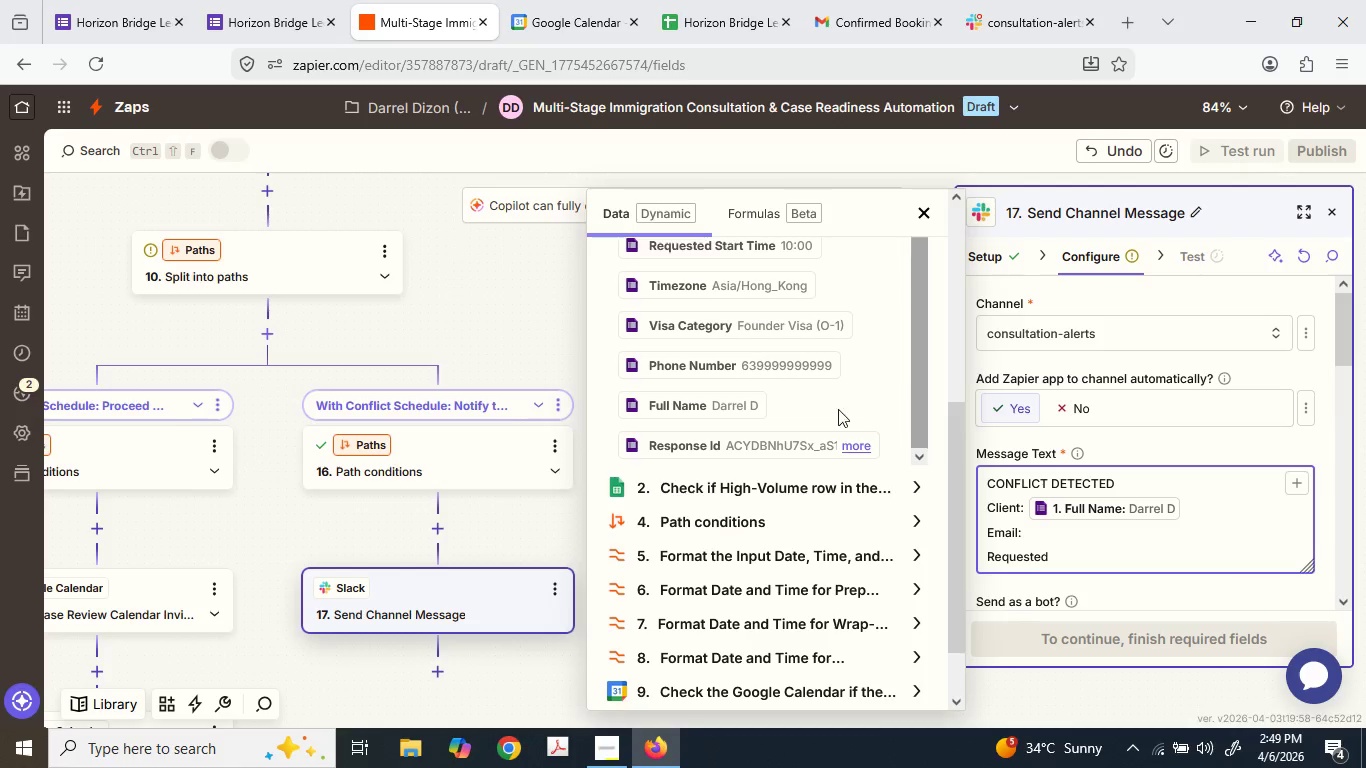 
scroll: coordinate [746, 408], scroll_direction: up, amount: 2.0
 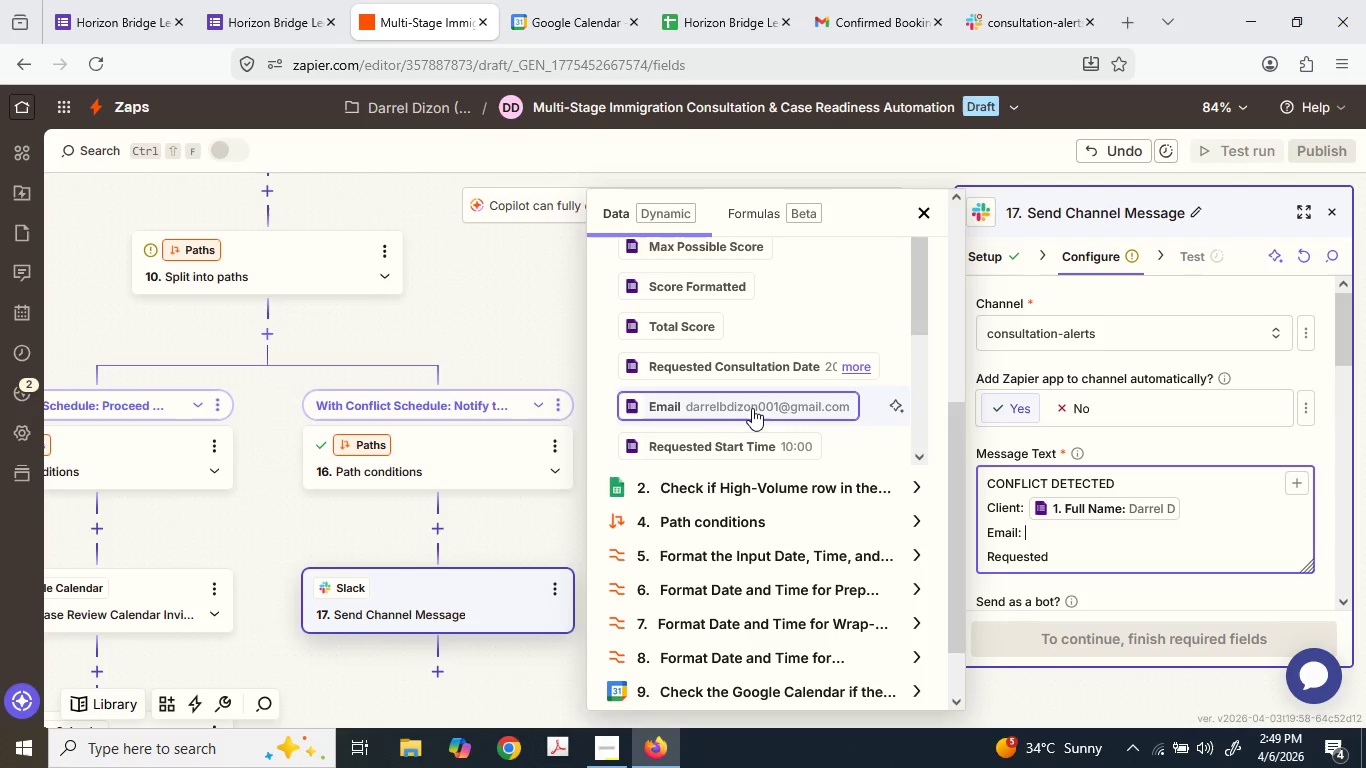 
left_click([752, 408])
 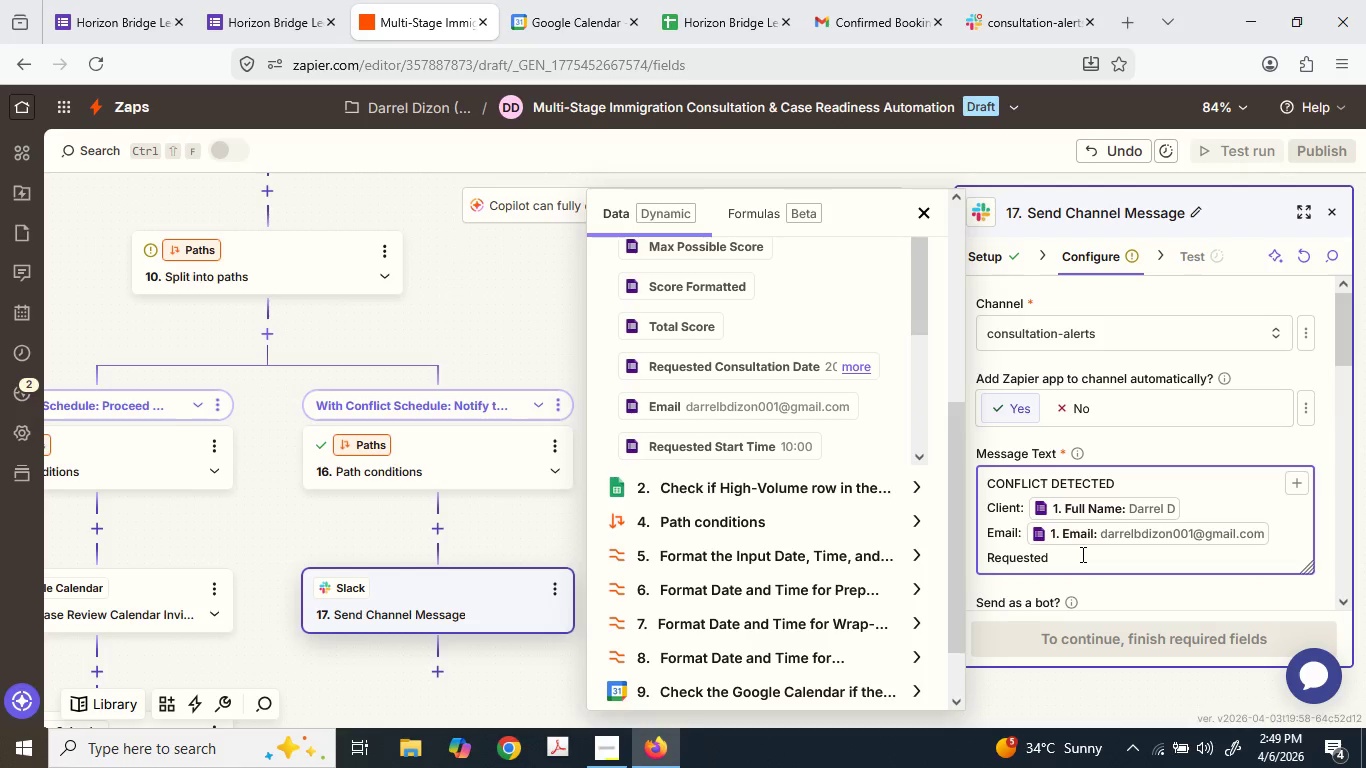 
type(Schefu)
key(Backspace)
key(Backspace)
type(dule: )
 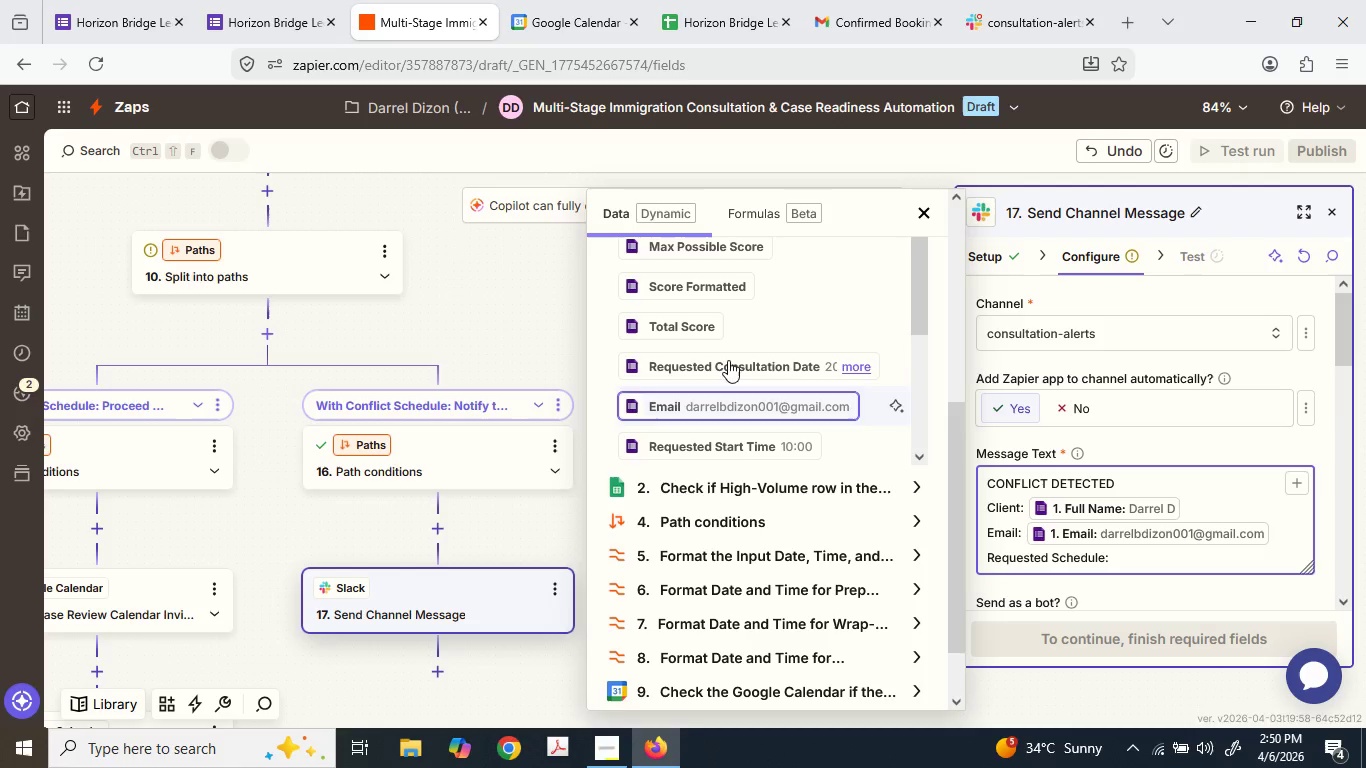 
left_click([740, 353])
 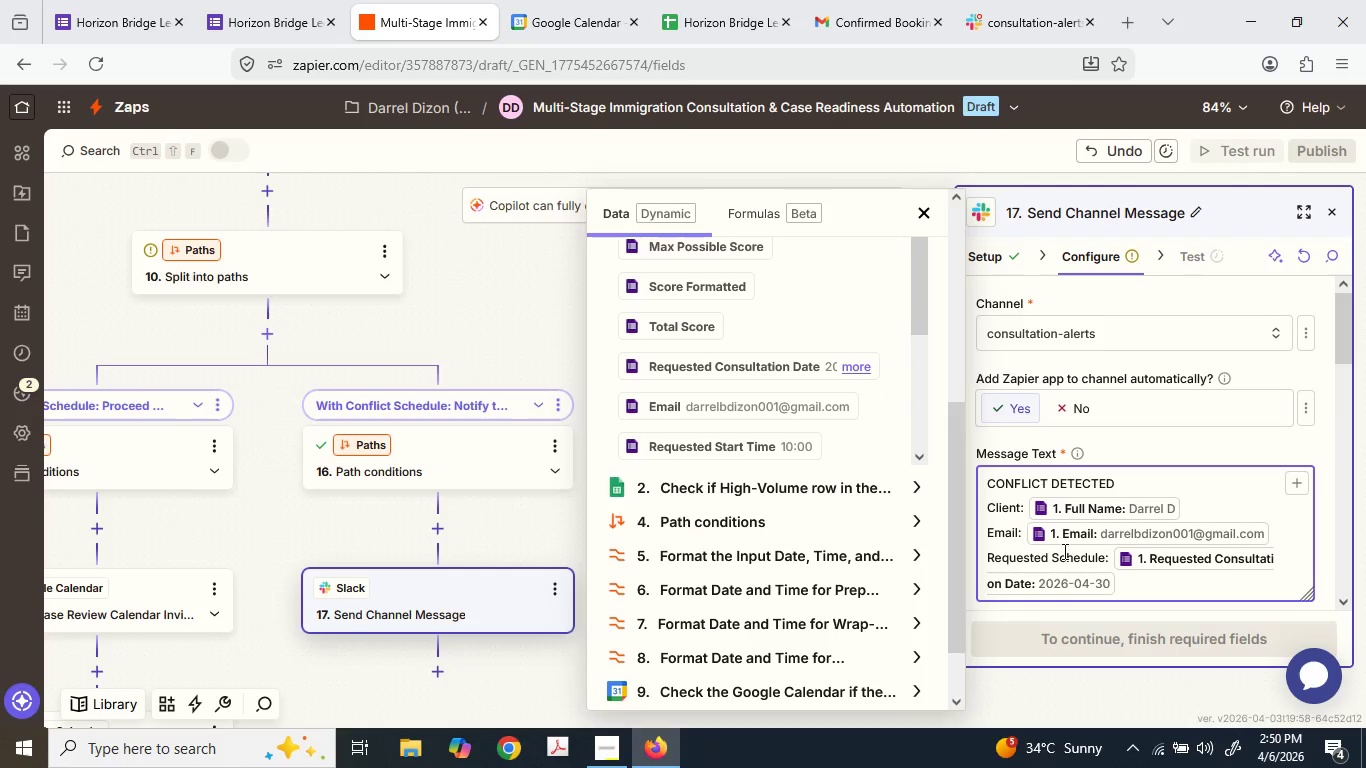 
type( at )
 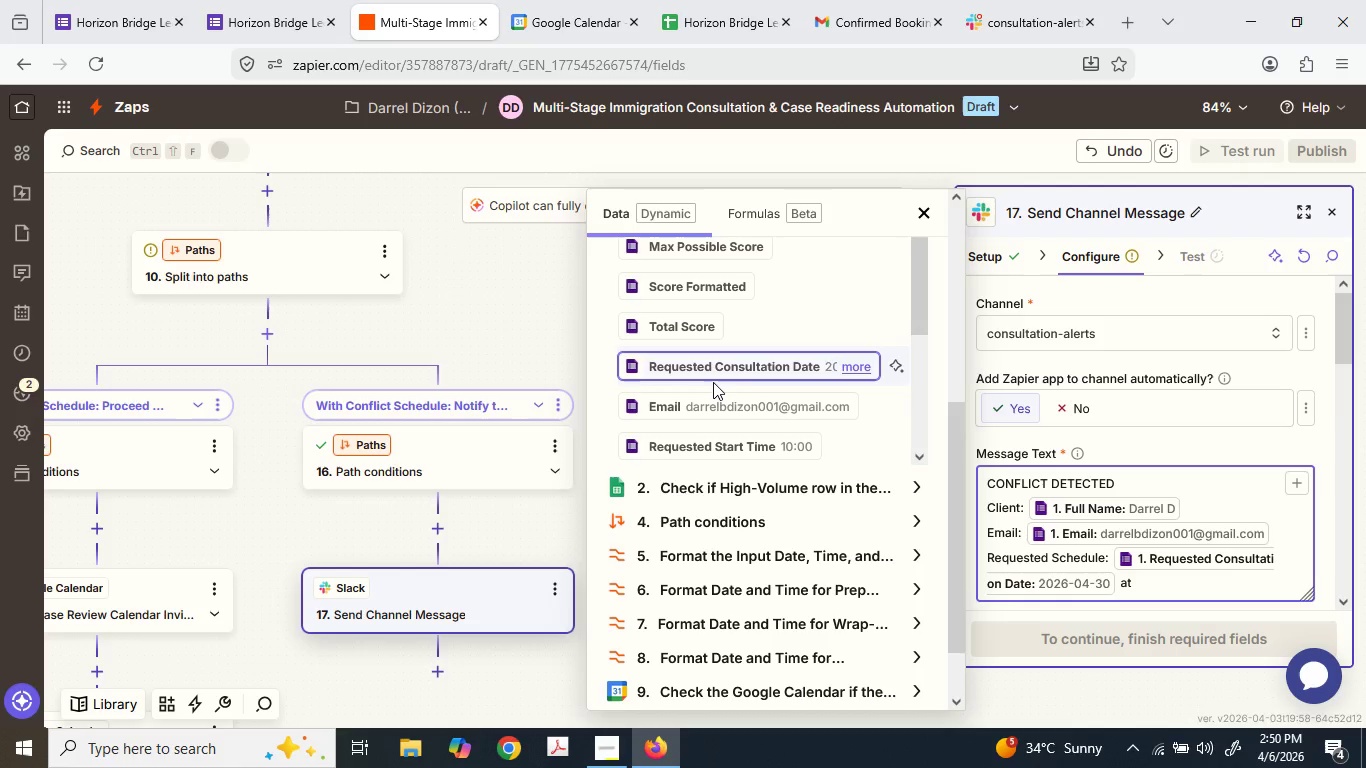 
scroll: coordinate [713, 382], scroll_direction: up, amount: 1.0
 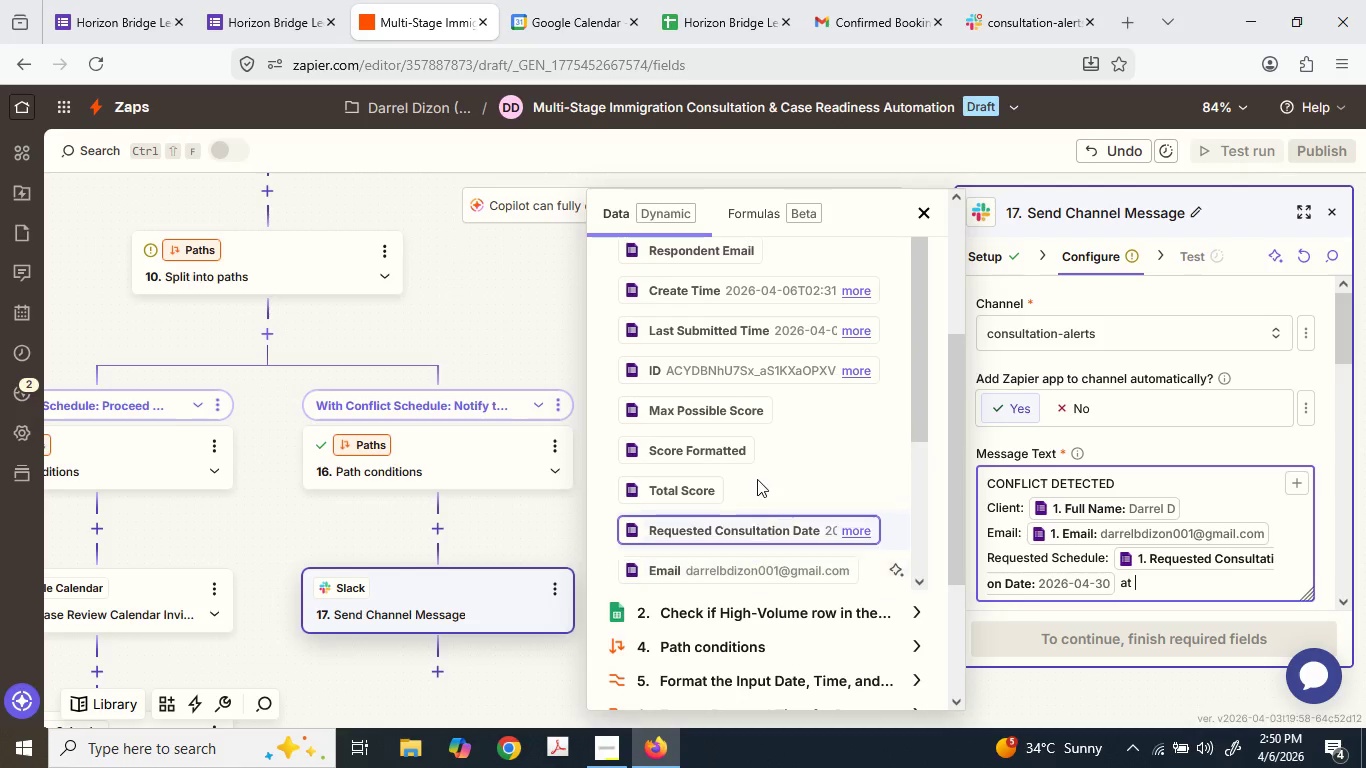 
scroll: coordinate [751, 470], scroll_direction: down, amount: 1.0
 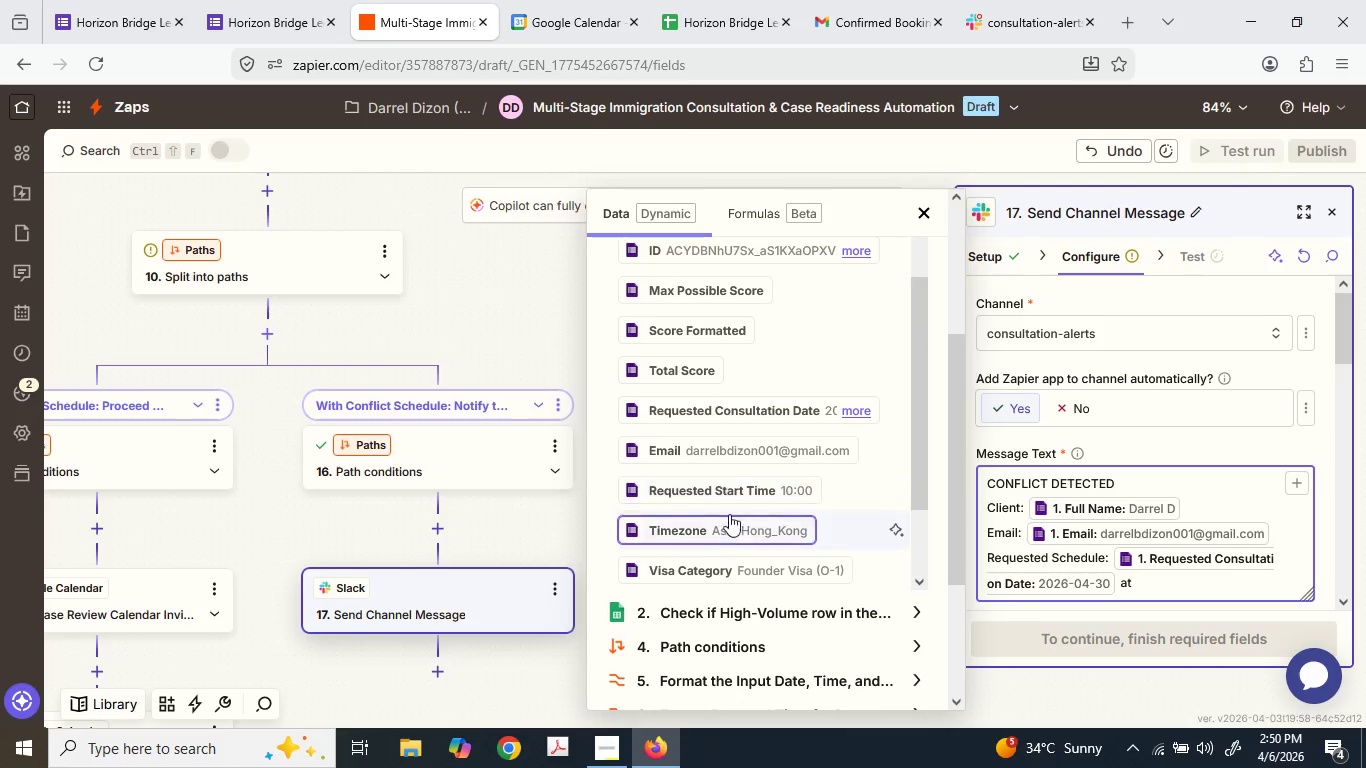 
left_click([733, 481])
 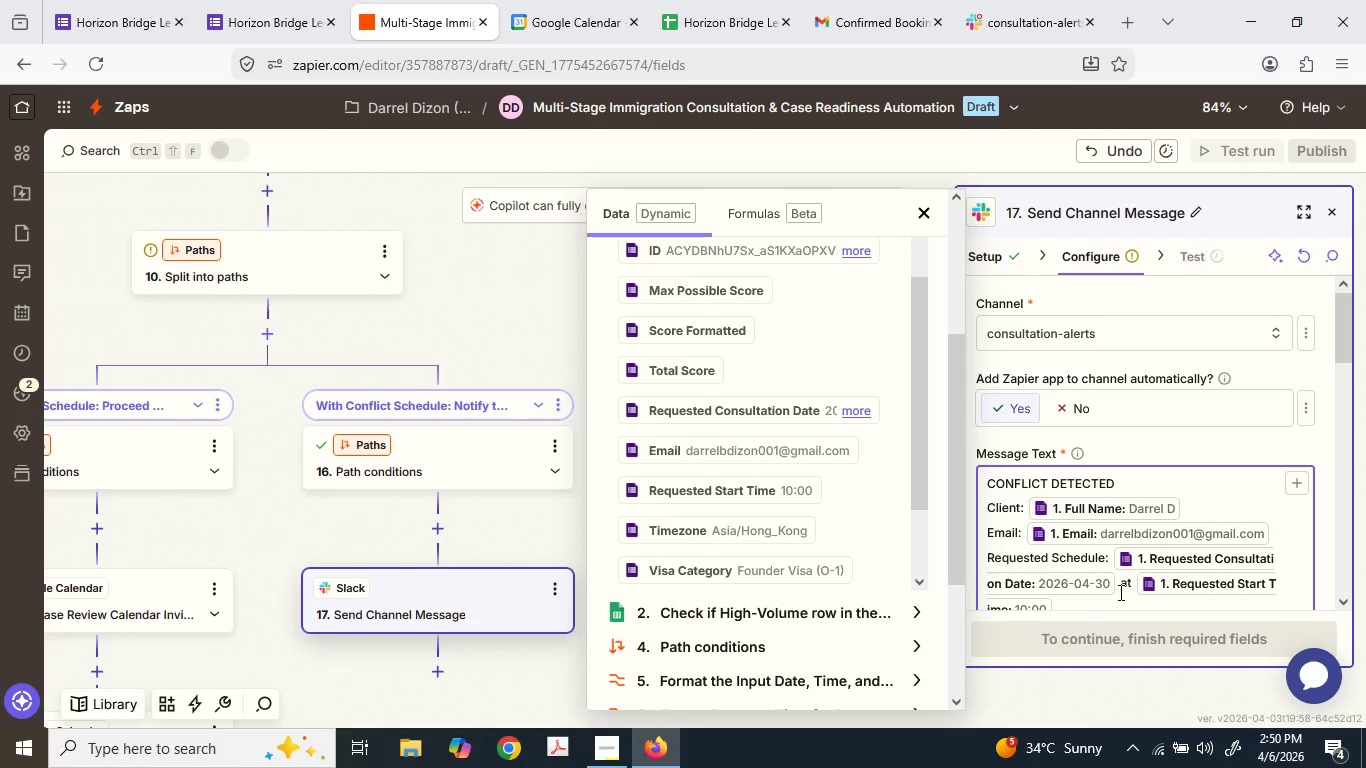 
key(Space)
 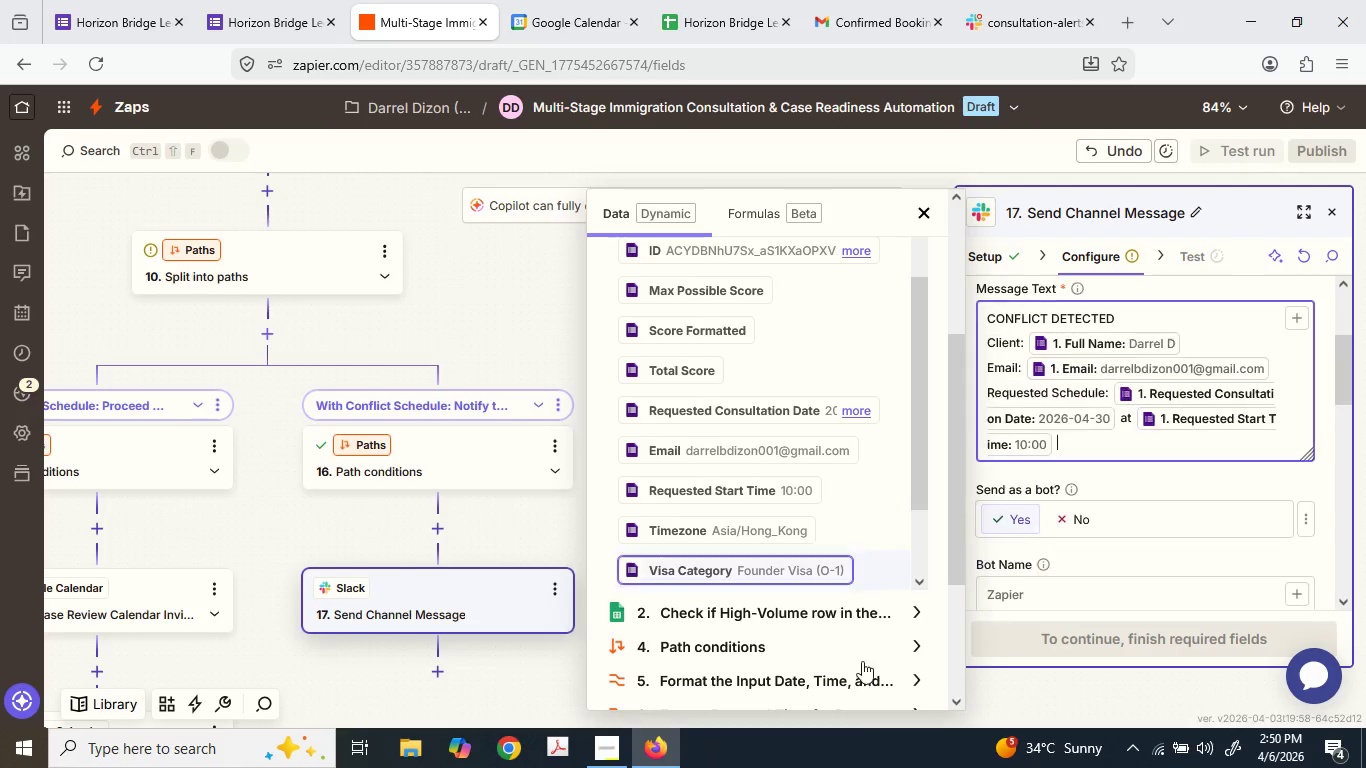 
key(Shift+8)
 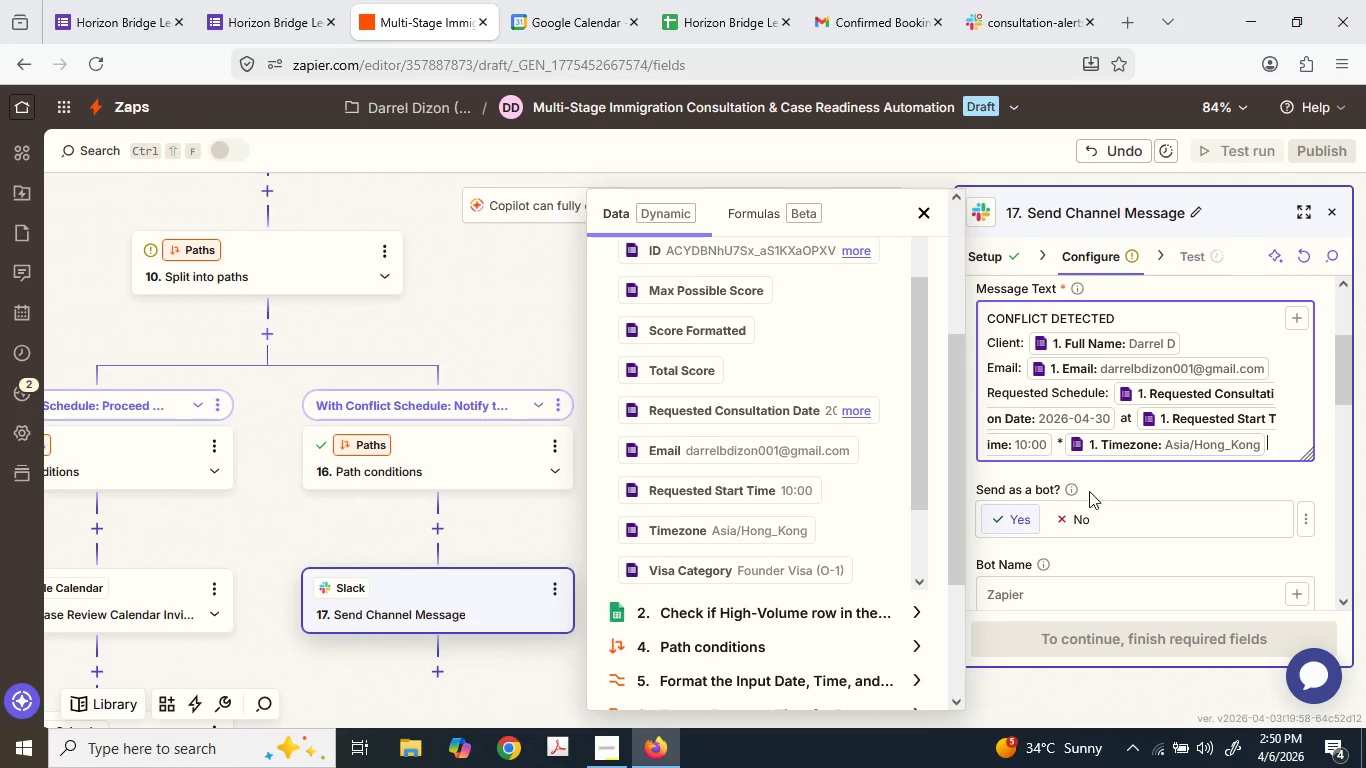 
left_click([1067, 444])
 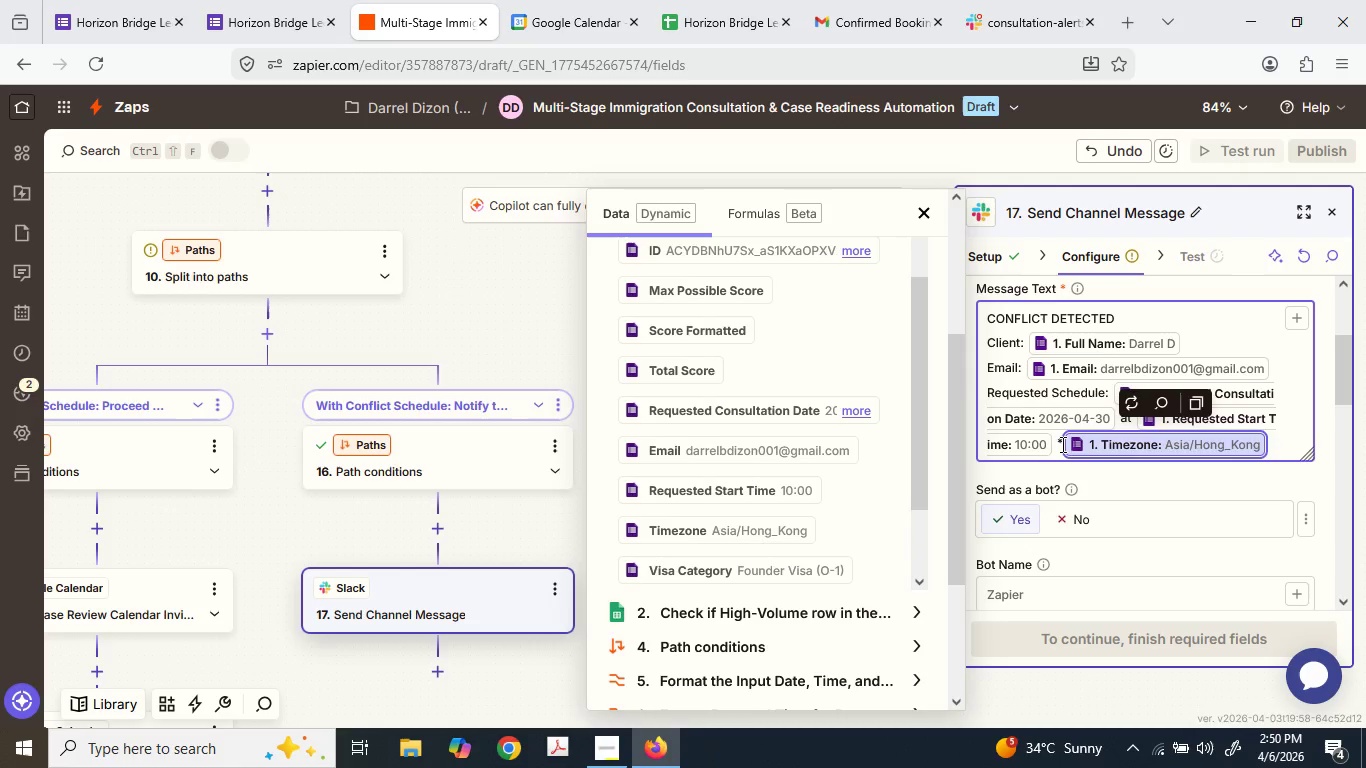 
left_click([1059, 444])
 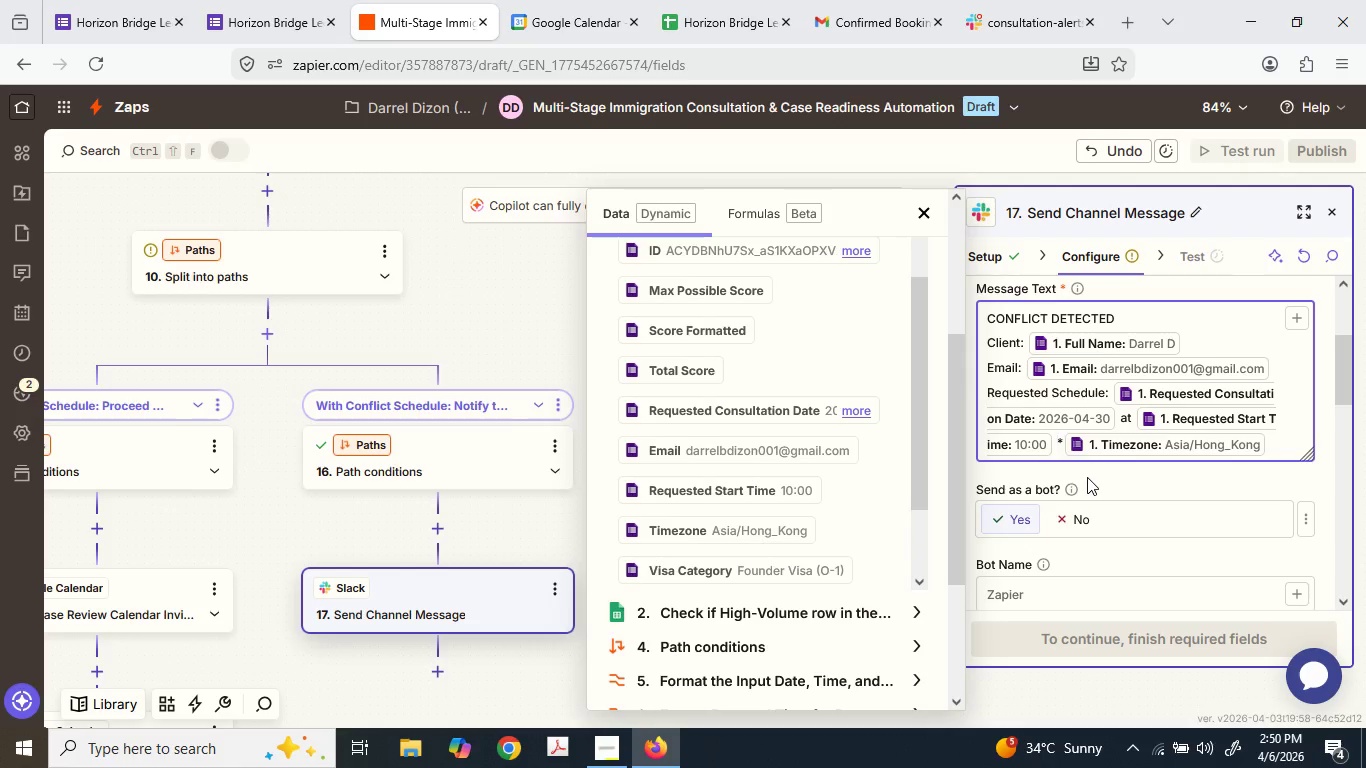 
key(ArrowRight)
 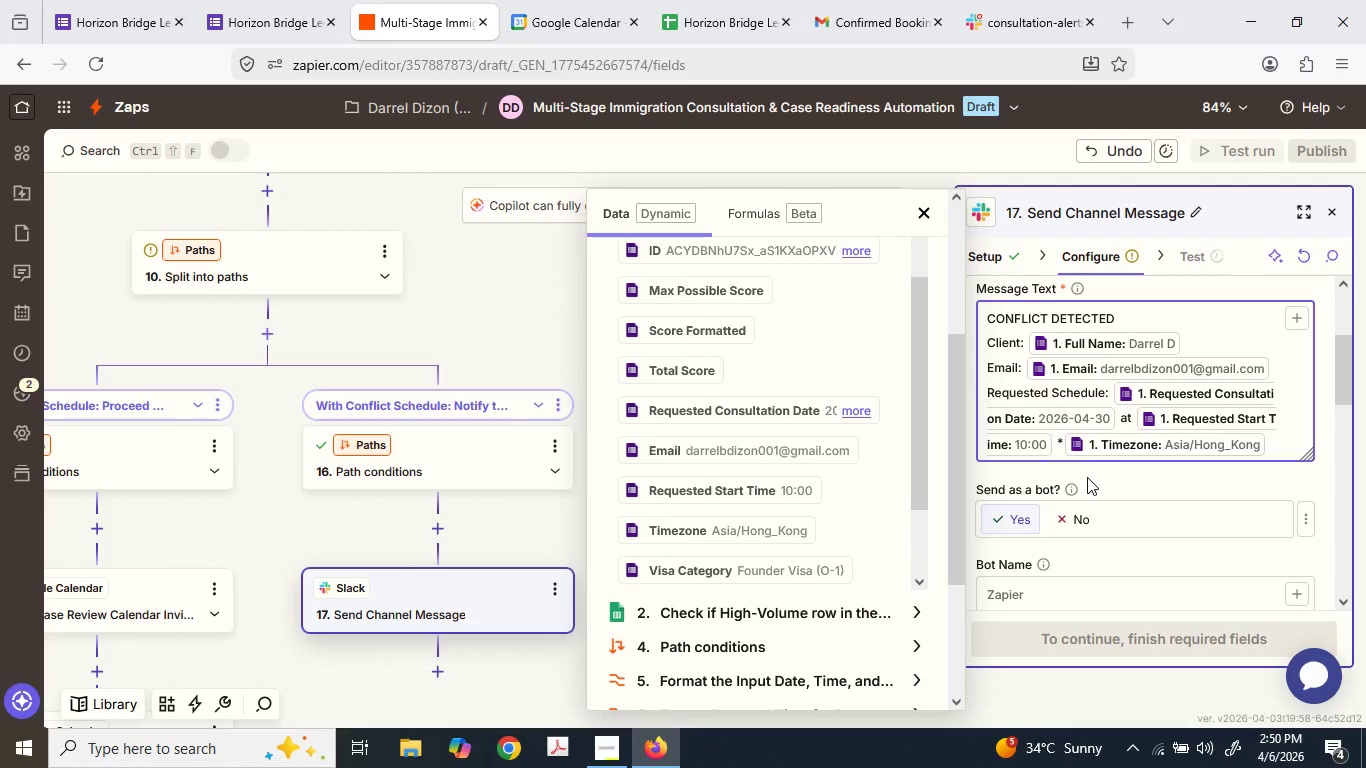 
key(Backspace)
 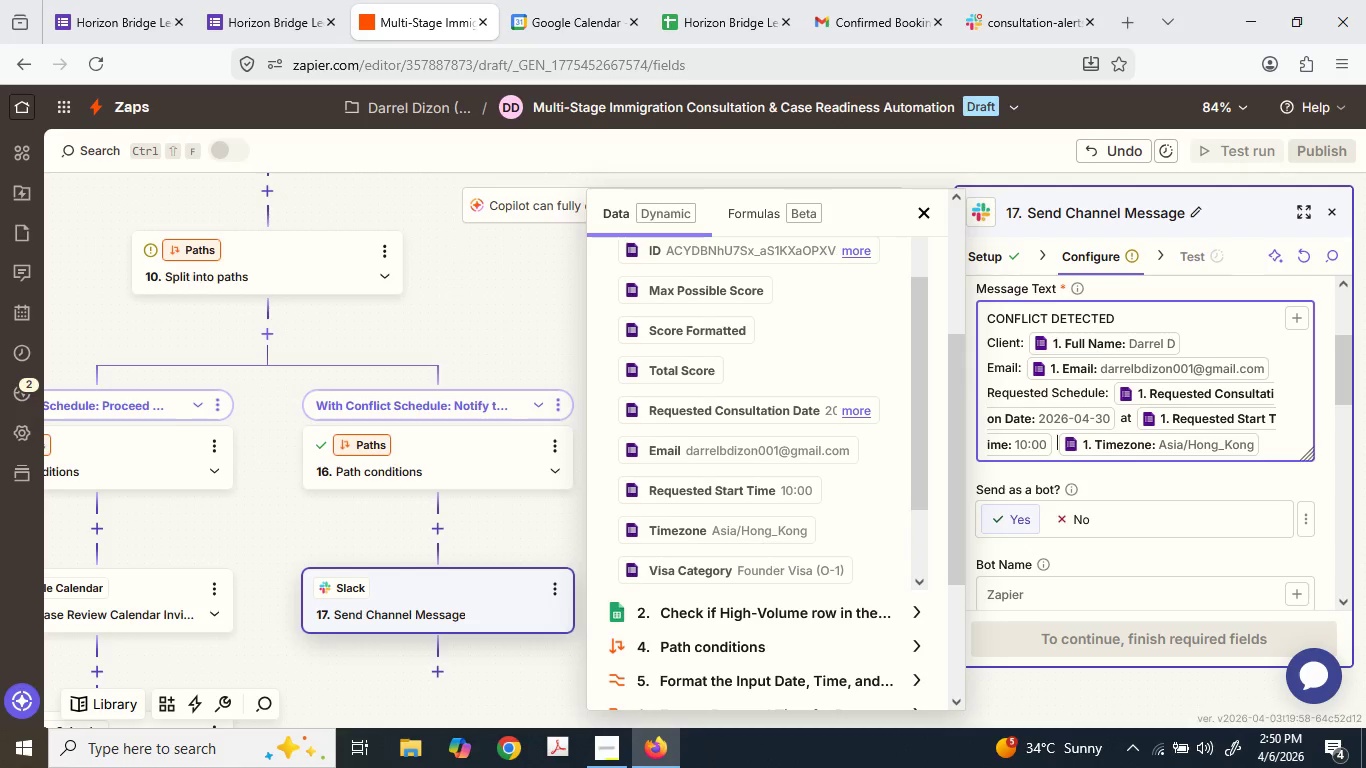 
key(Shift+8)
 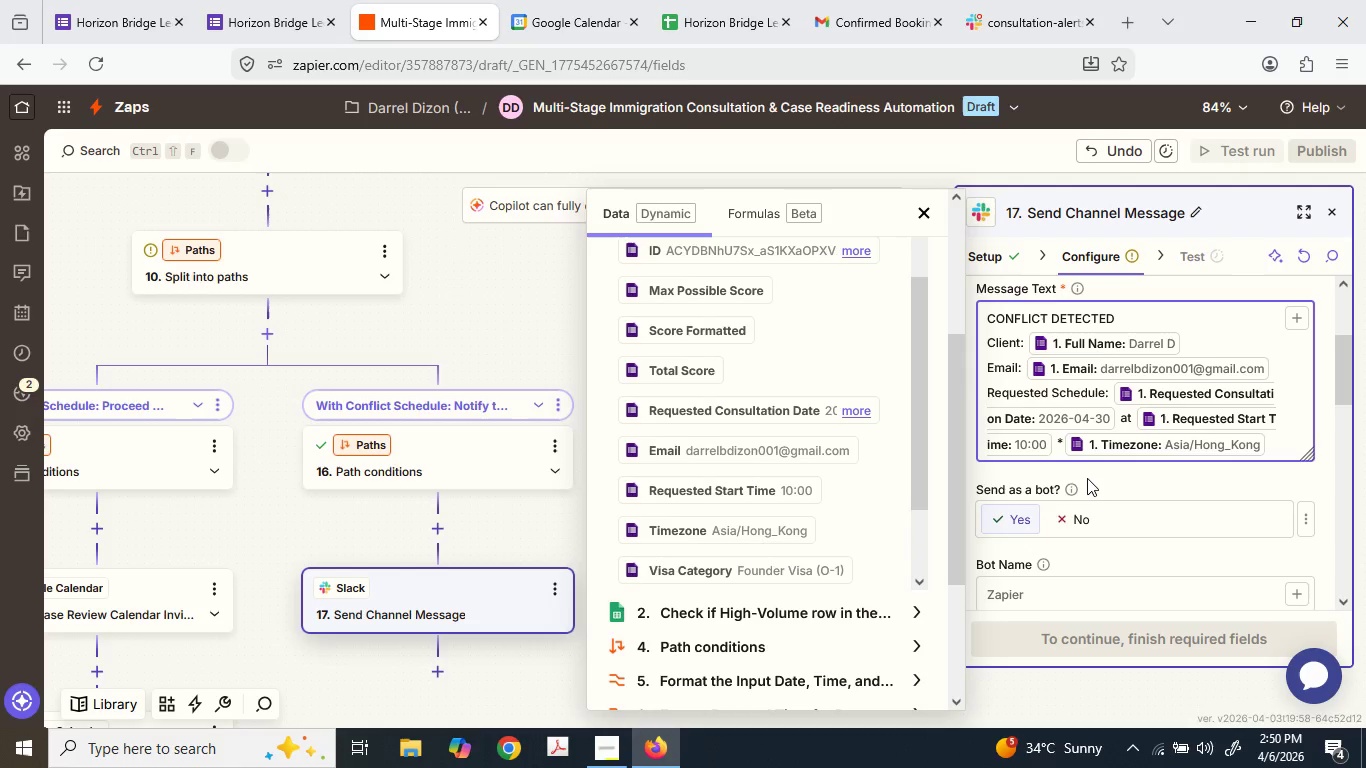 
key(Shift+Backspace)
 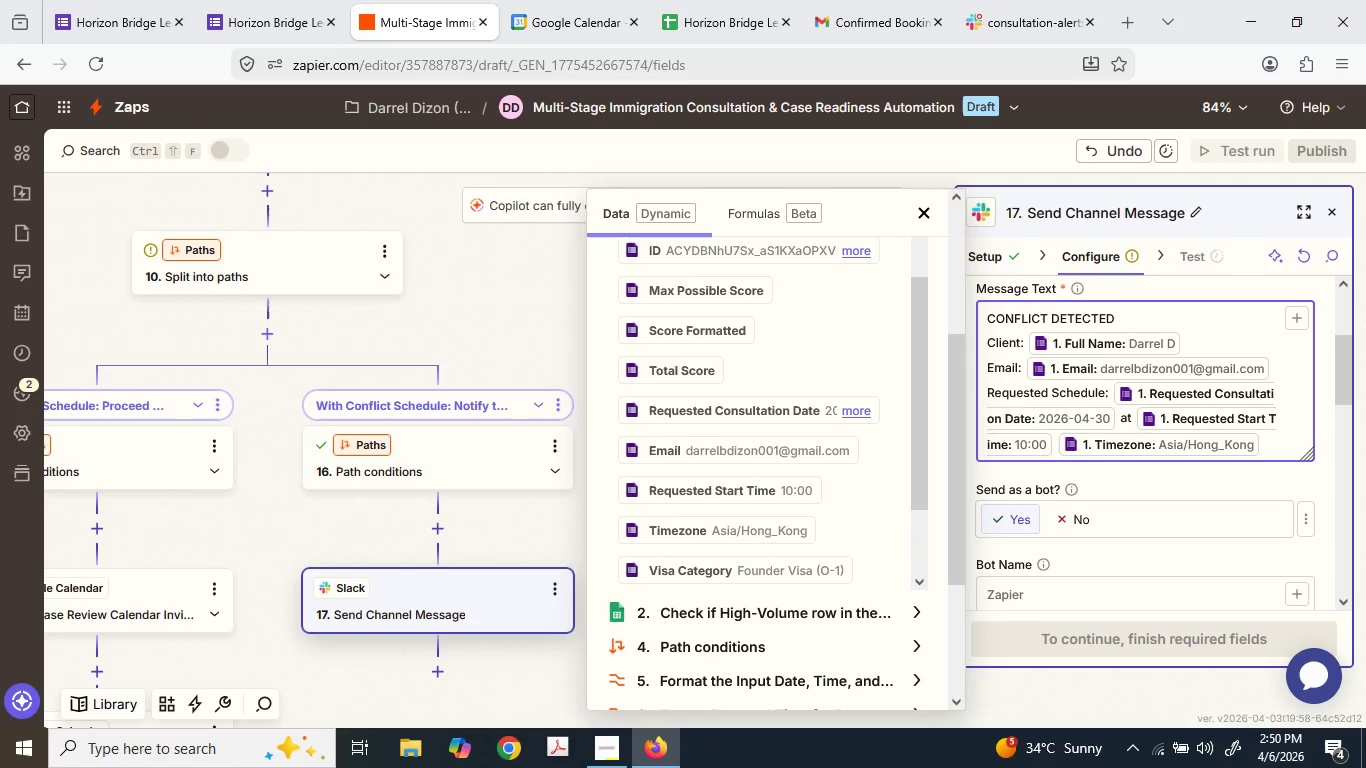 
key(Shift+9)
 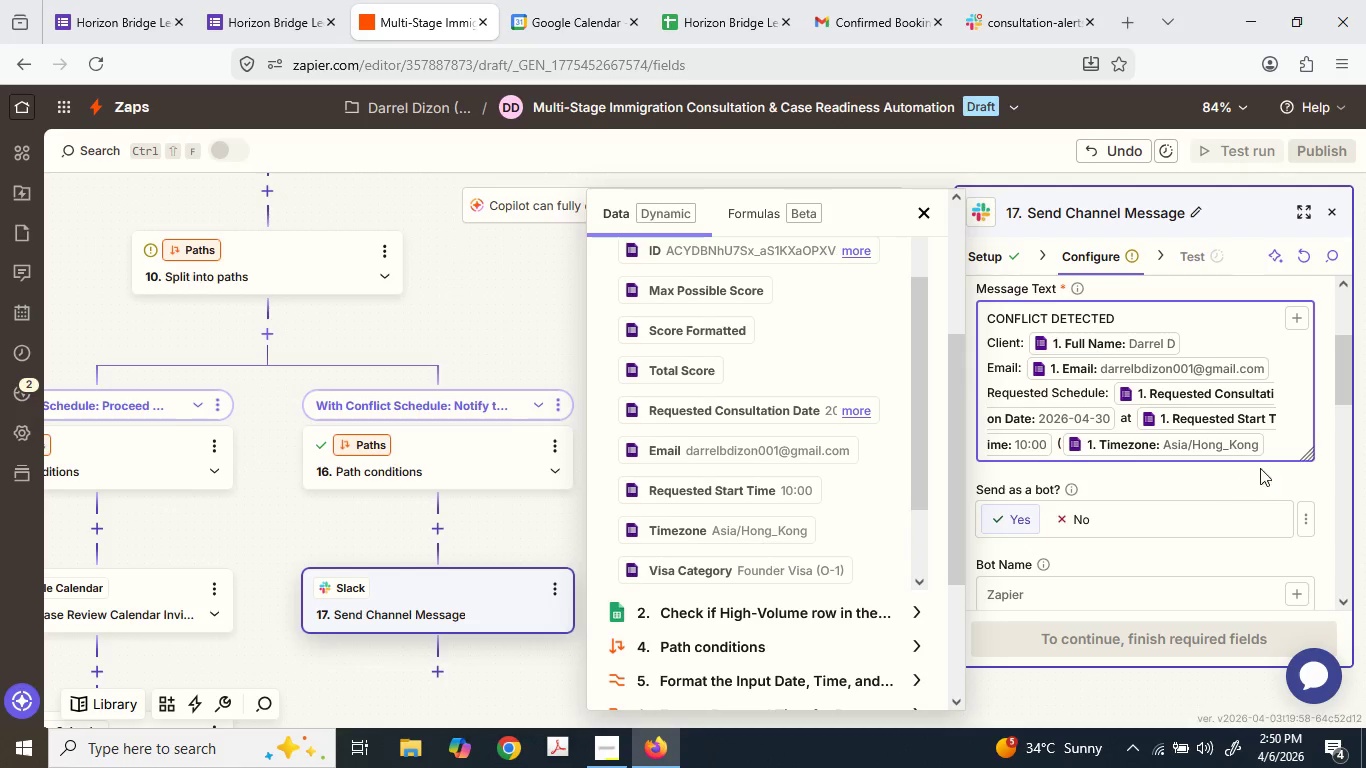 
left_click([1276, 449])
 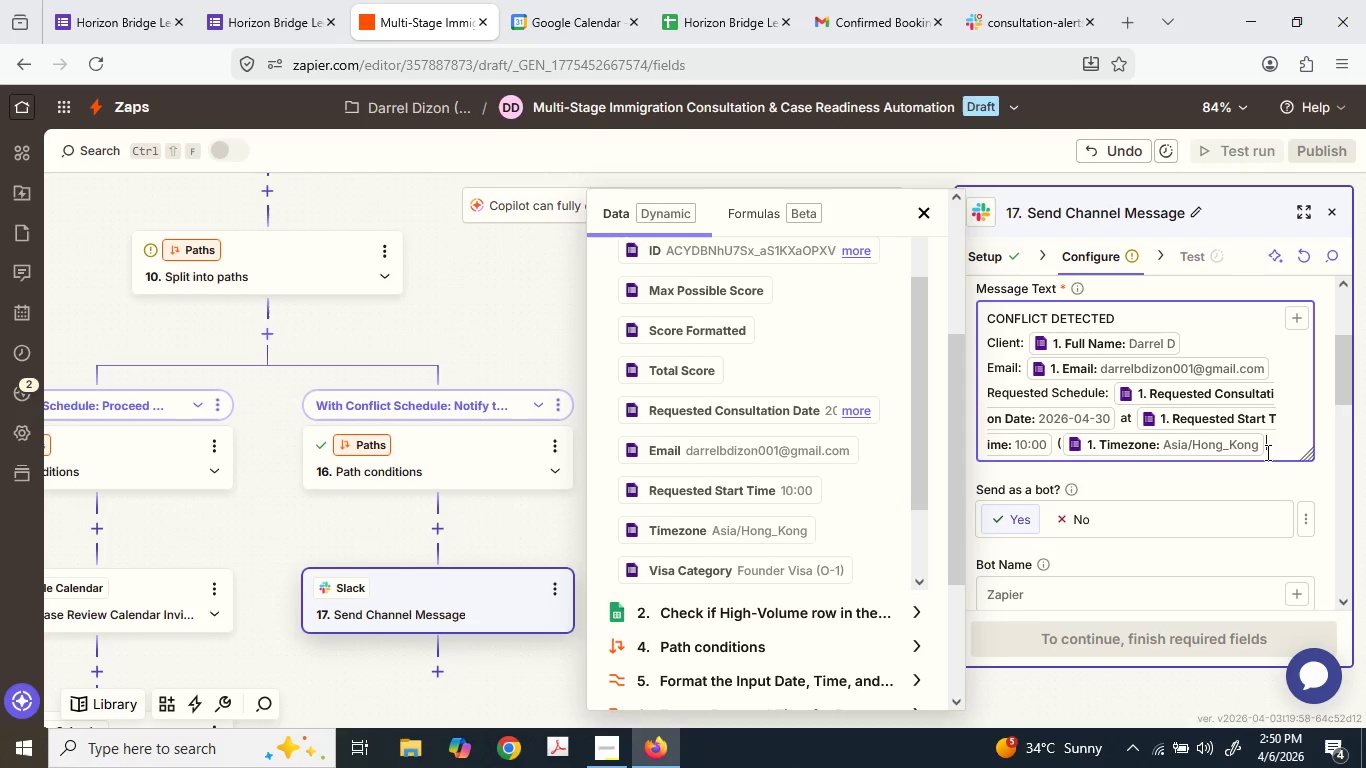 
key(Shift+0)
 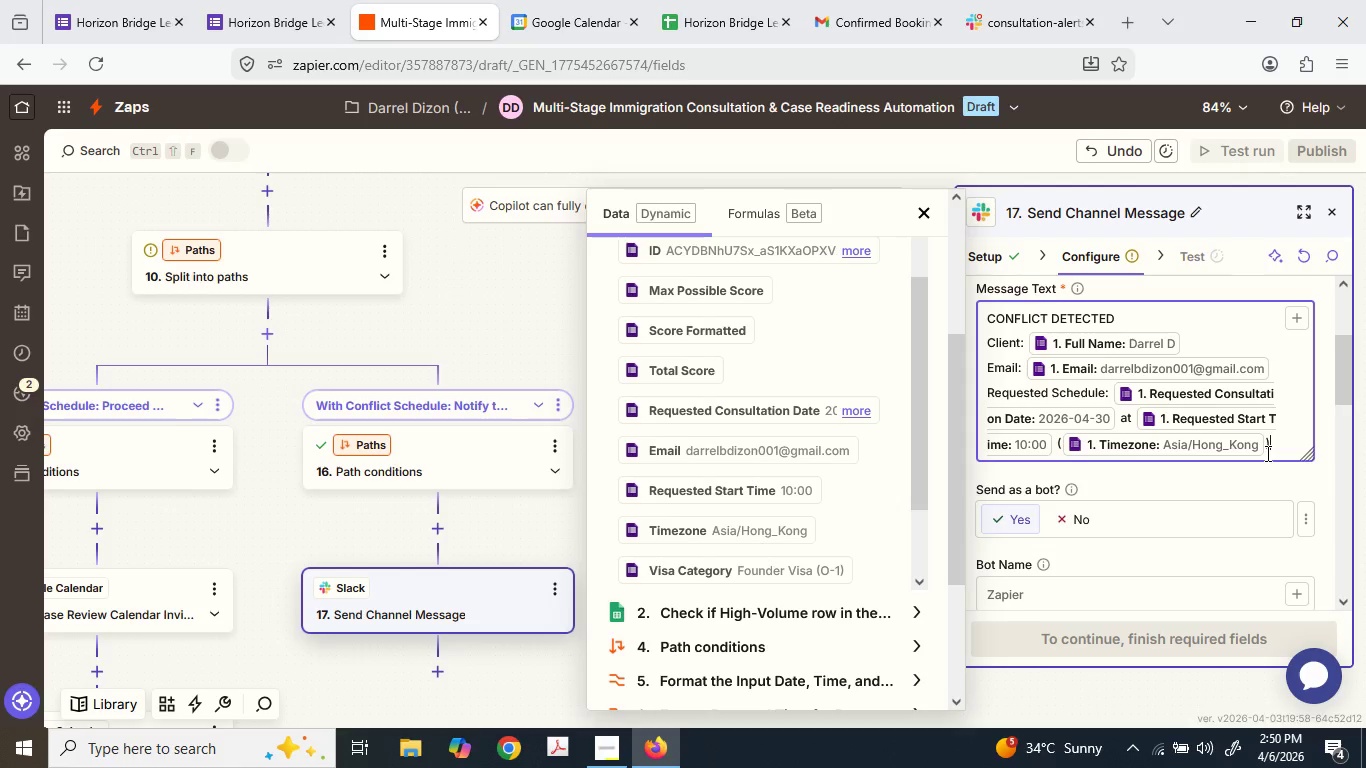 
key(Enter)
 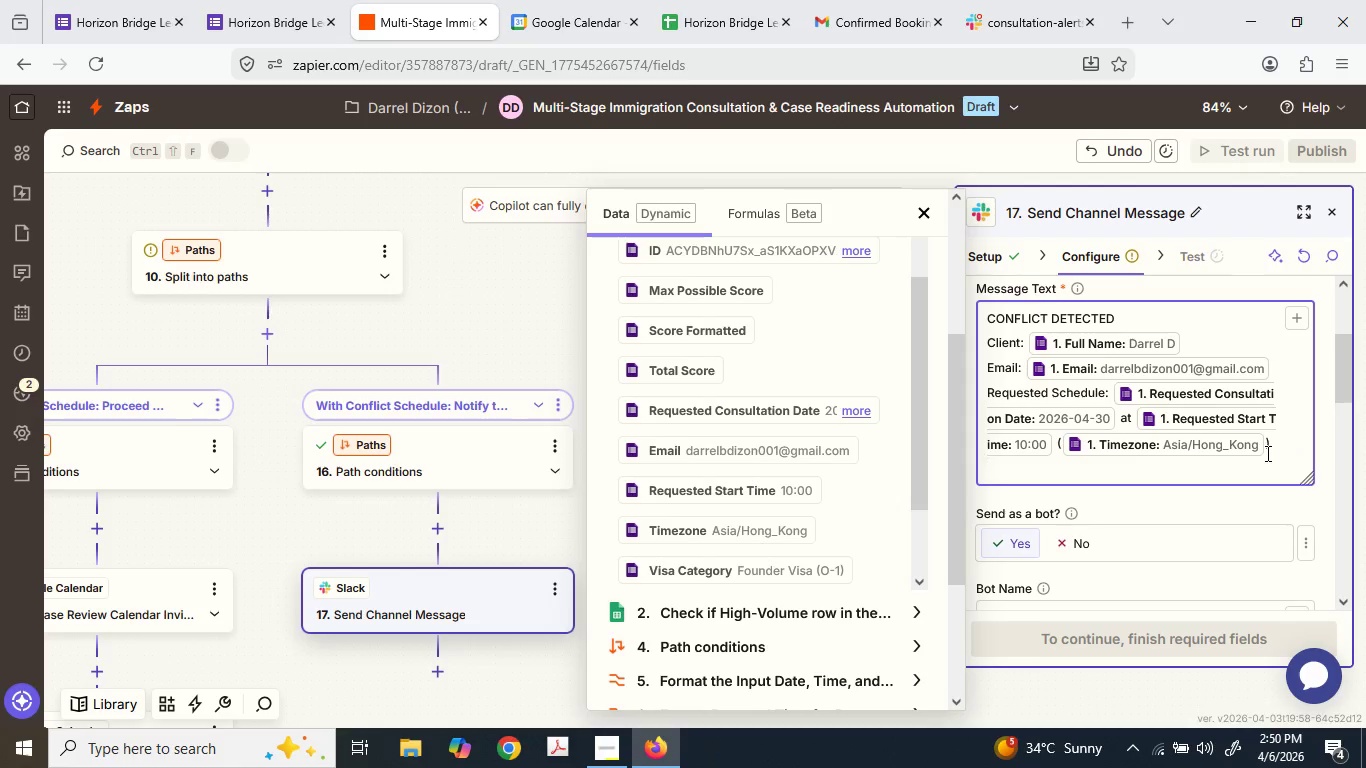 
key(Shift+ShiftLeft)
 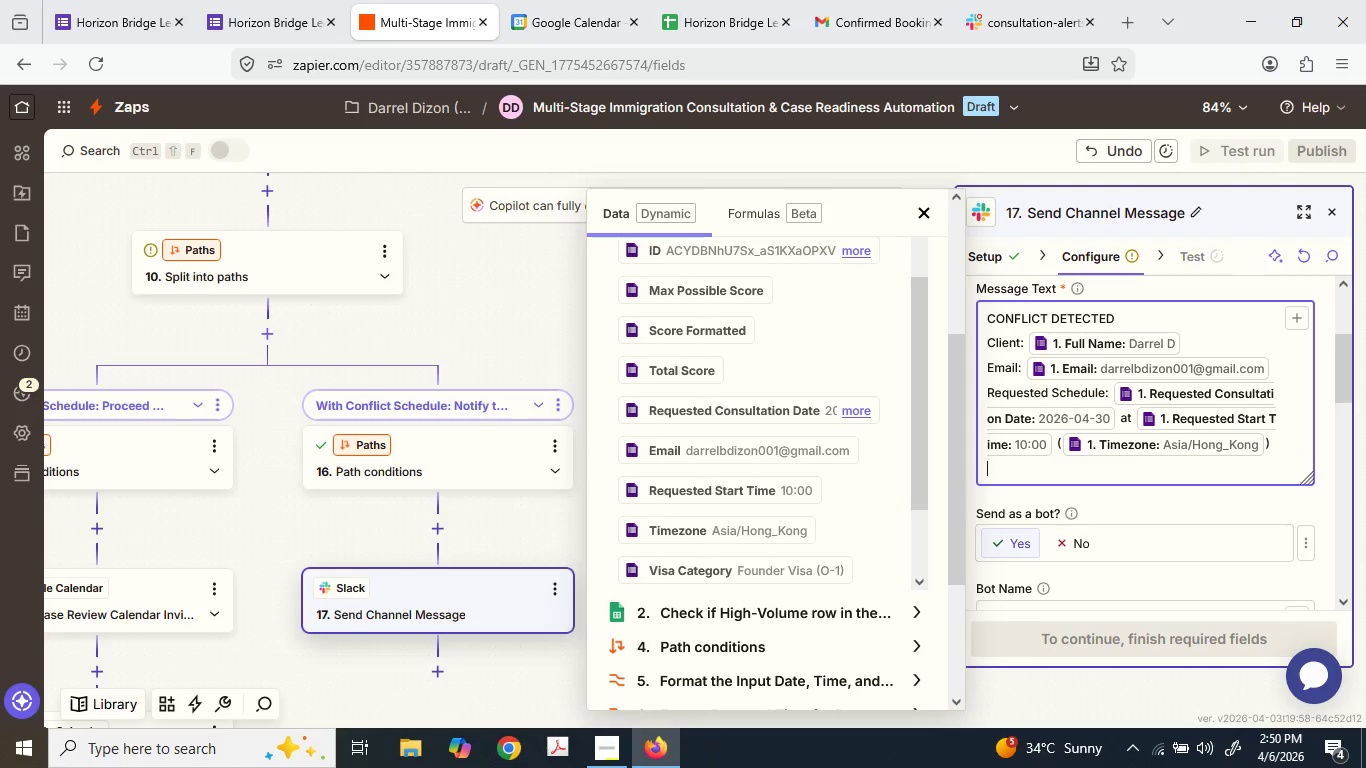 
key(Shift+A)
 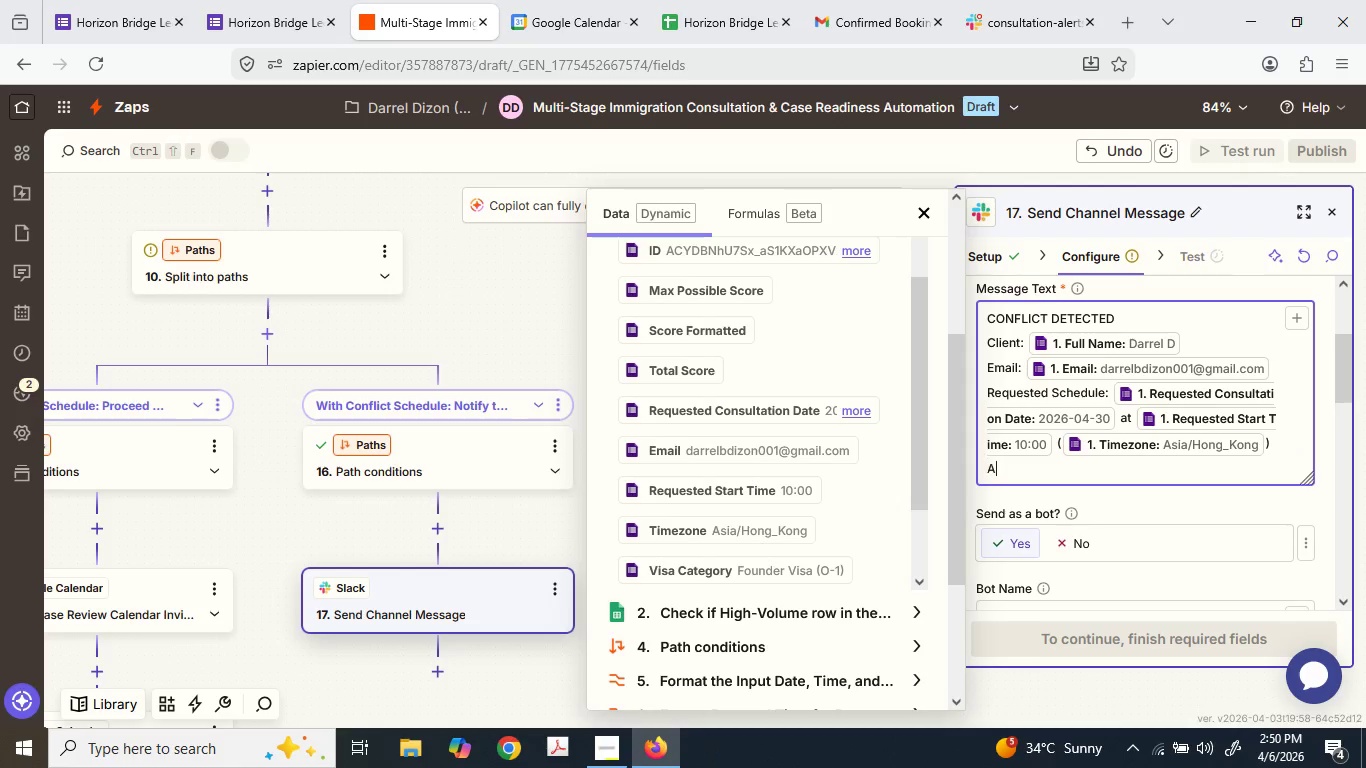 
type(ction: Pl)
key(Backspace)
key(Backspace)
key(Backspace)
key(Backspace)
key(Backspace)
key(Backspace)
key(Backspace)
key(Backspace)
key(Backspace)
key(Backspace)
 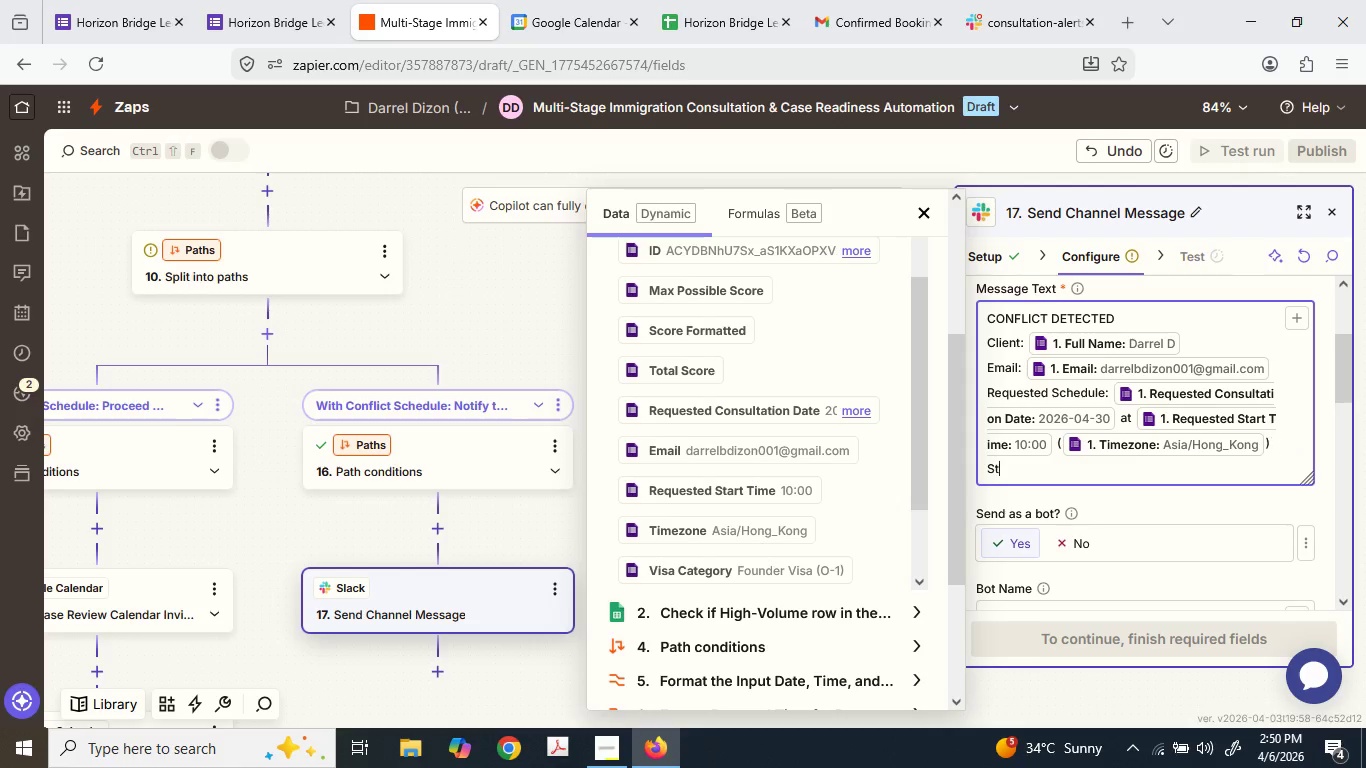 
 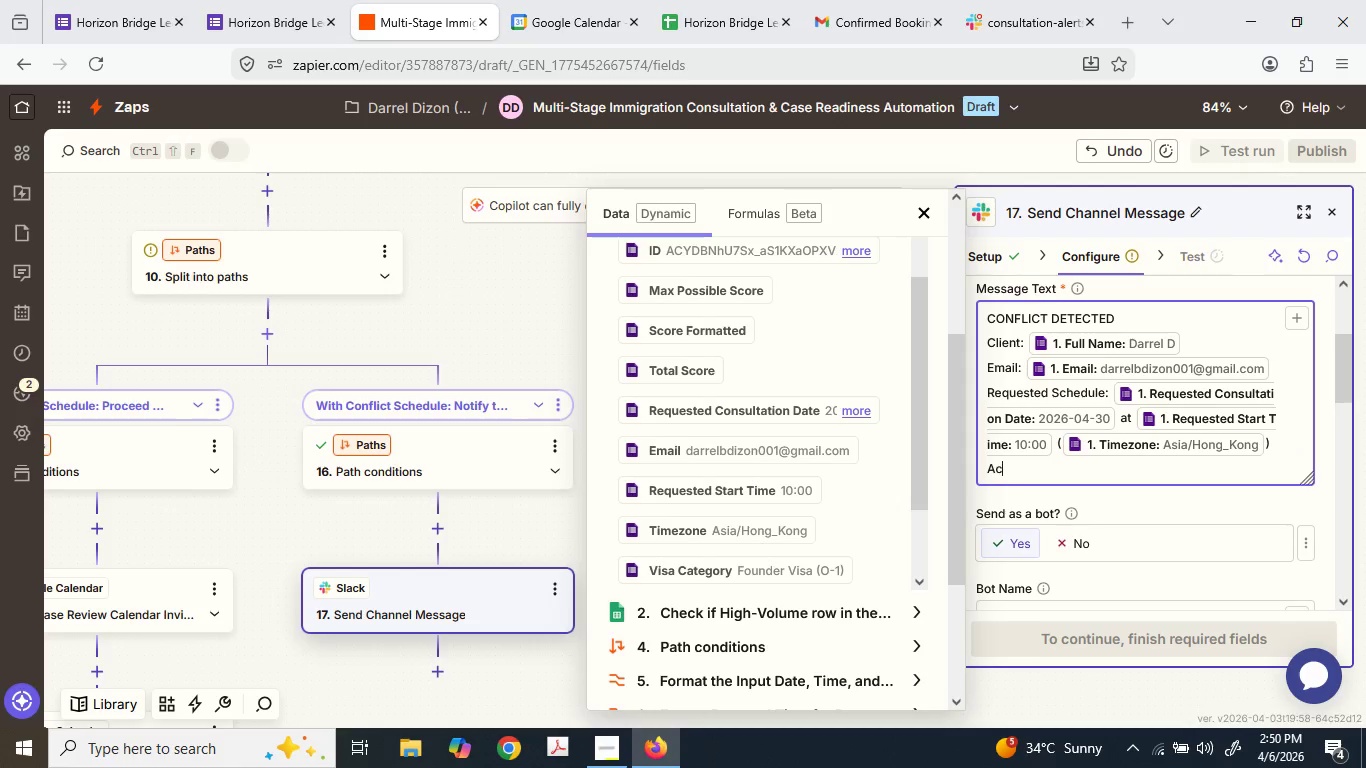 
type(Status: Sl)
 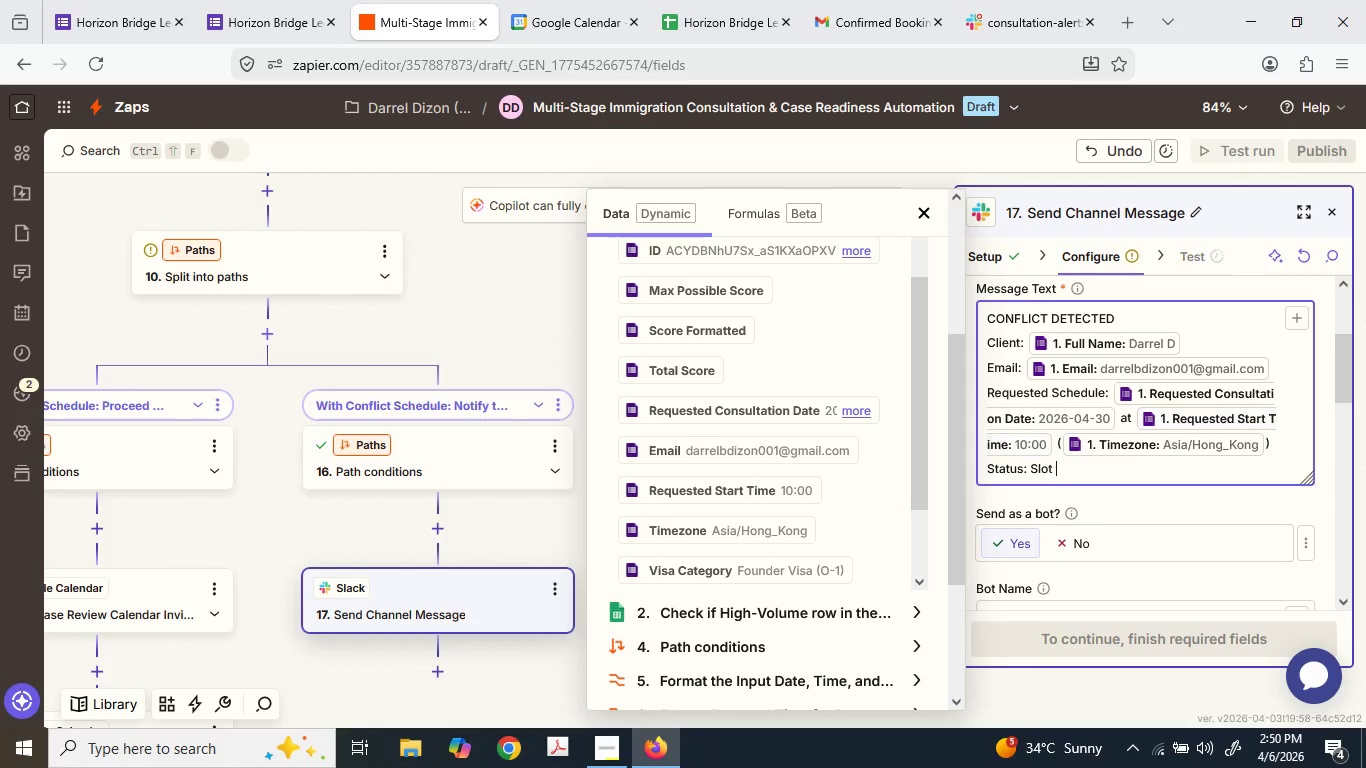 
 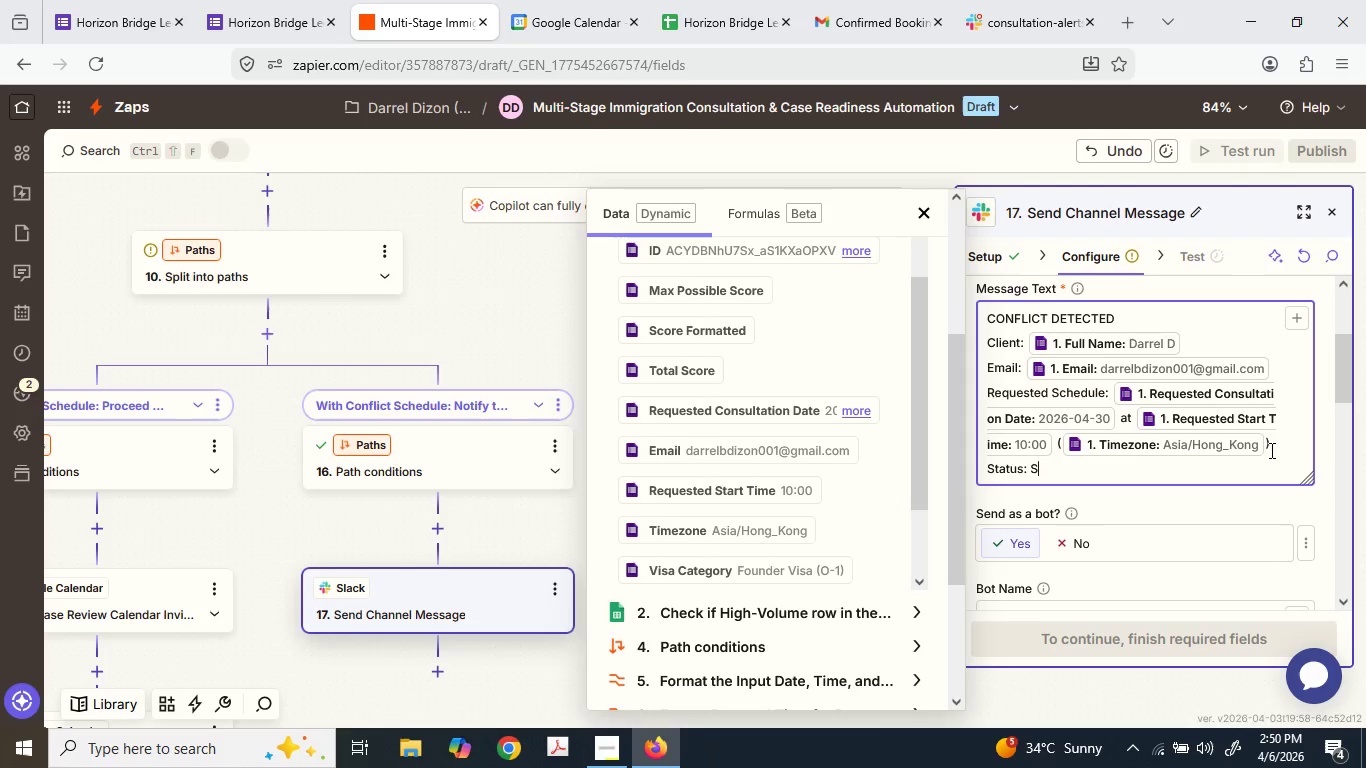 
type(ot is blocked )
 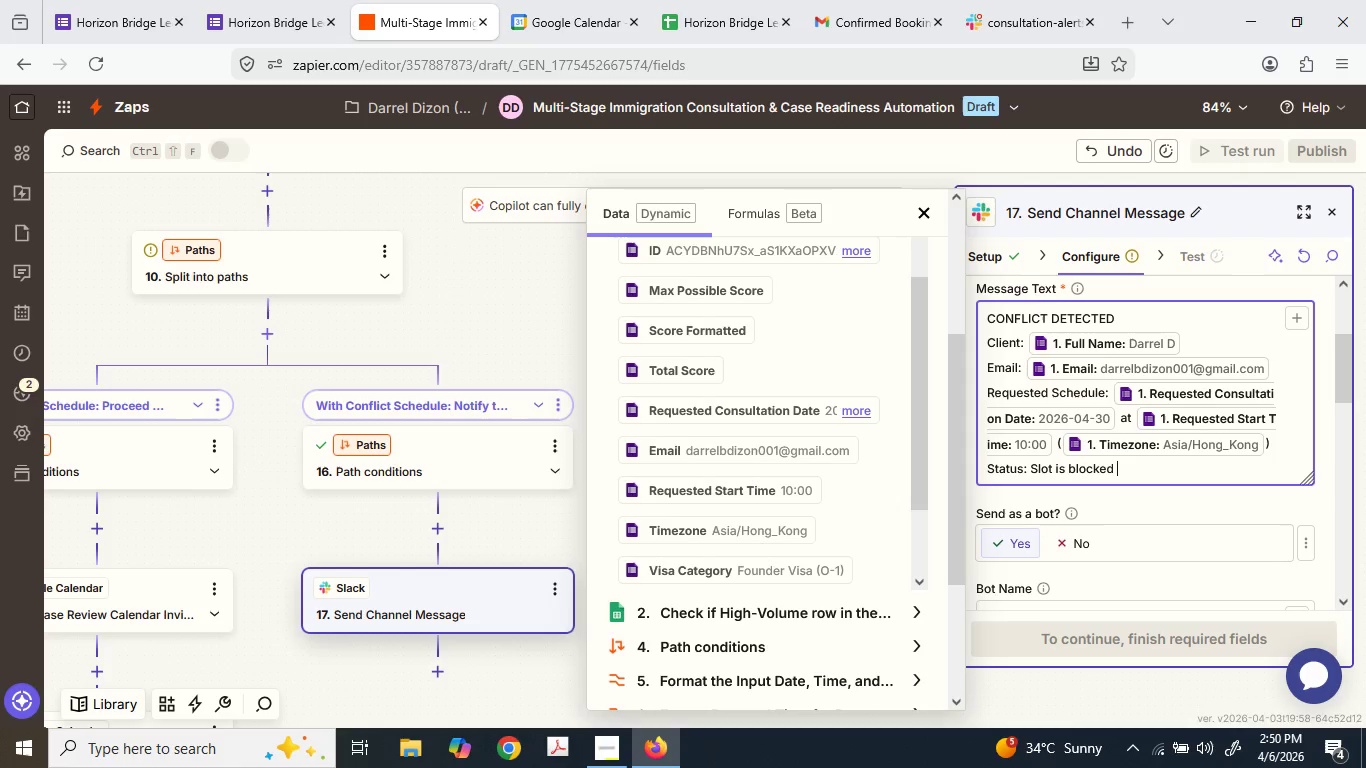 
type(by an exisitn)
key(Backspace)
key(Backspace)
key(Backspace)
 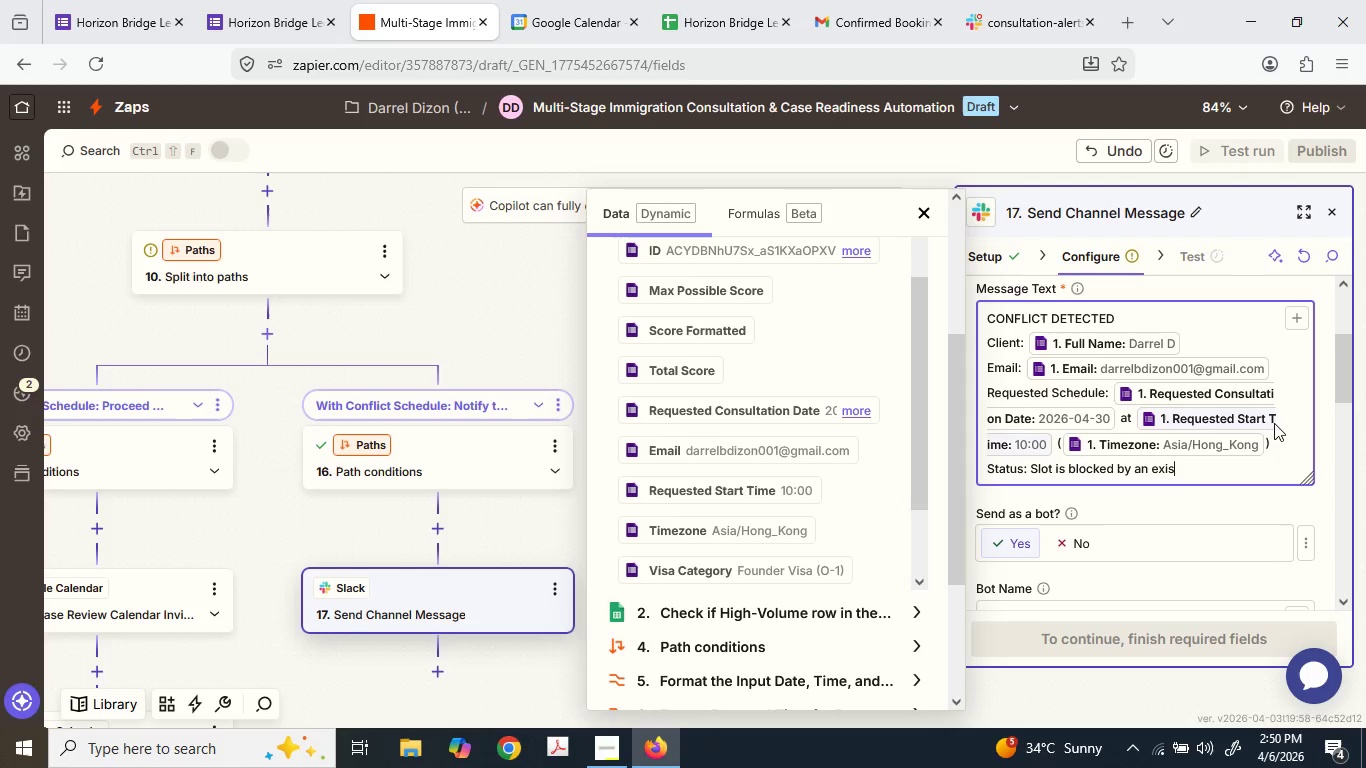 
type(ting calenda)
 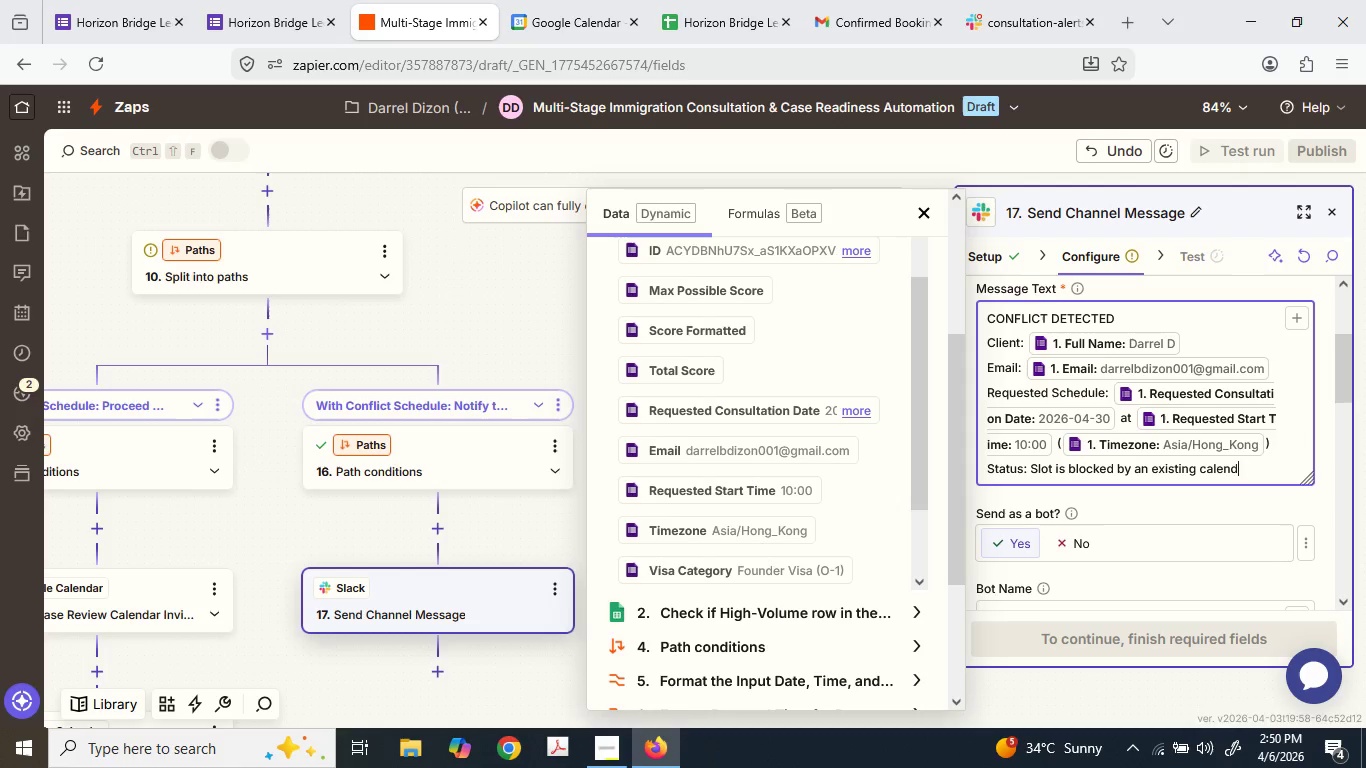 
type(r event/)
 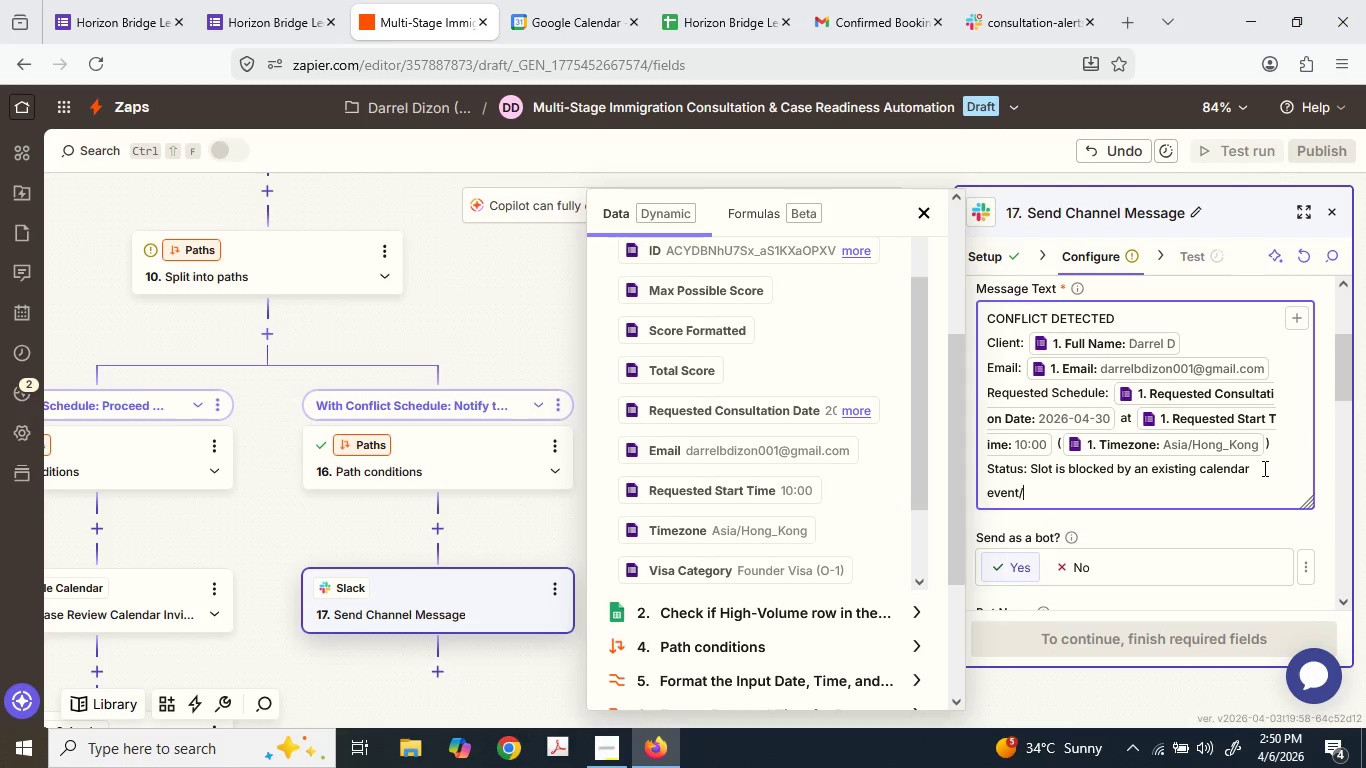 
key(Enter)
 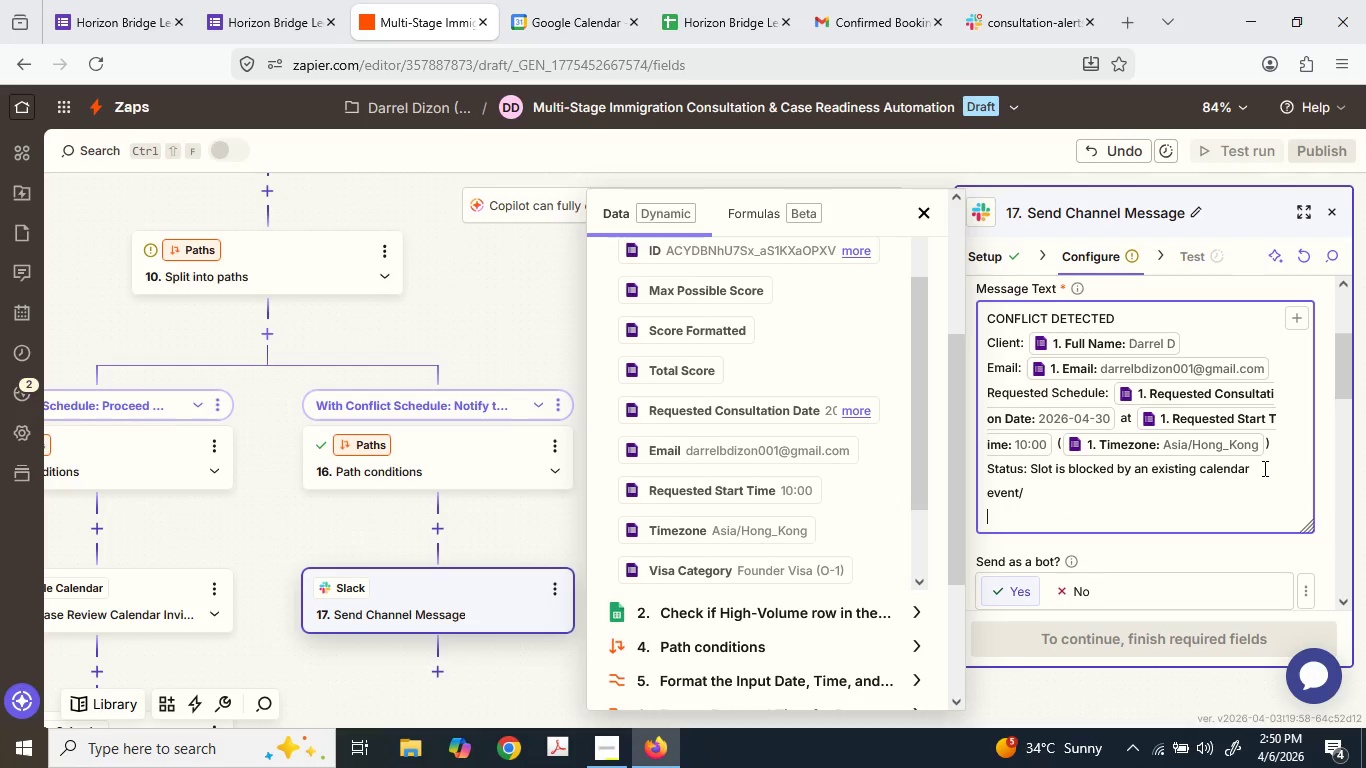 
key(Shift+ShiftLeft)
 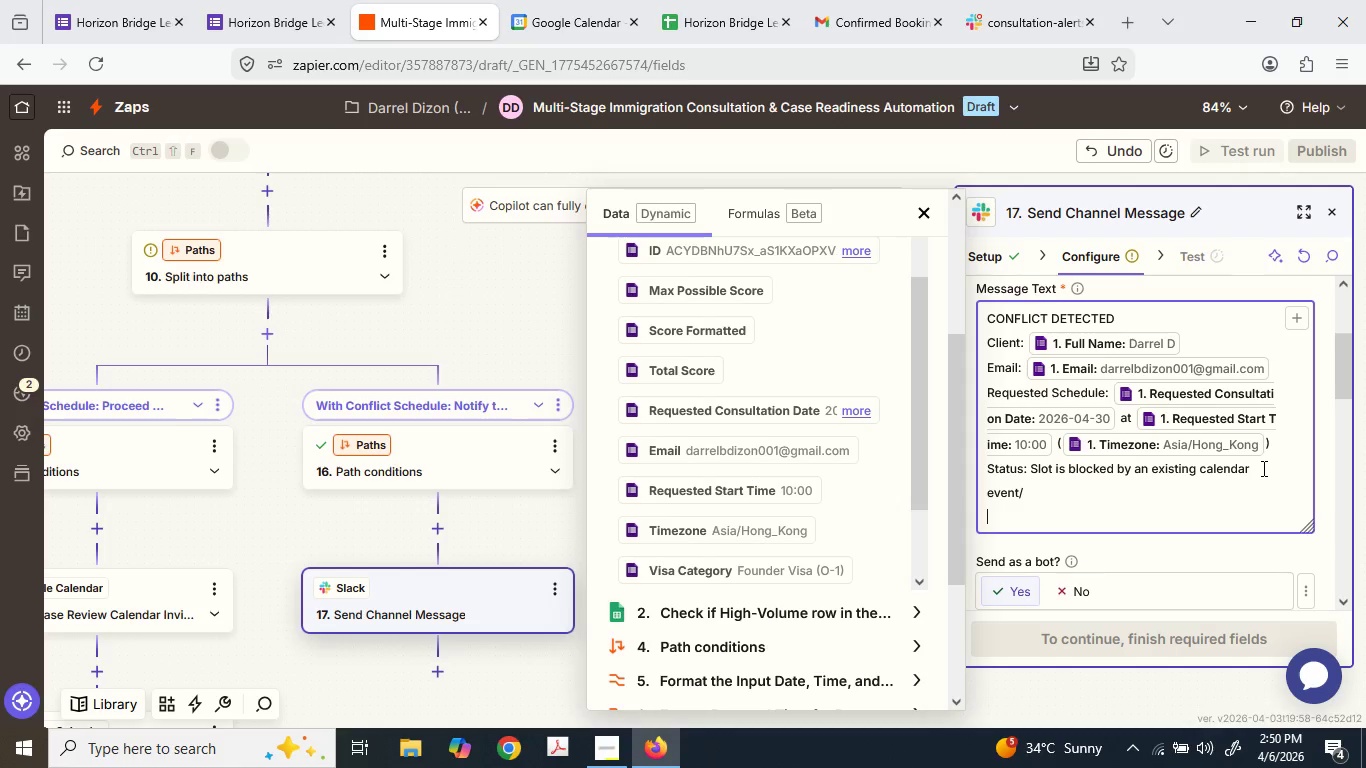 
key(Backspace)
 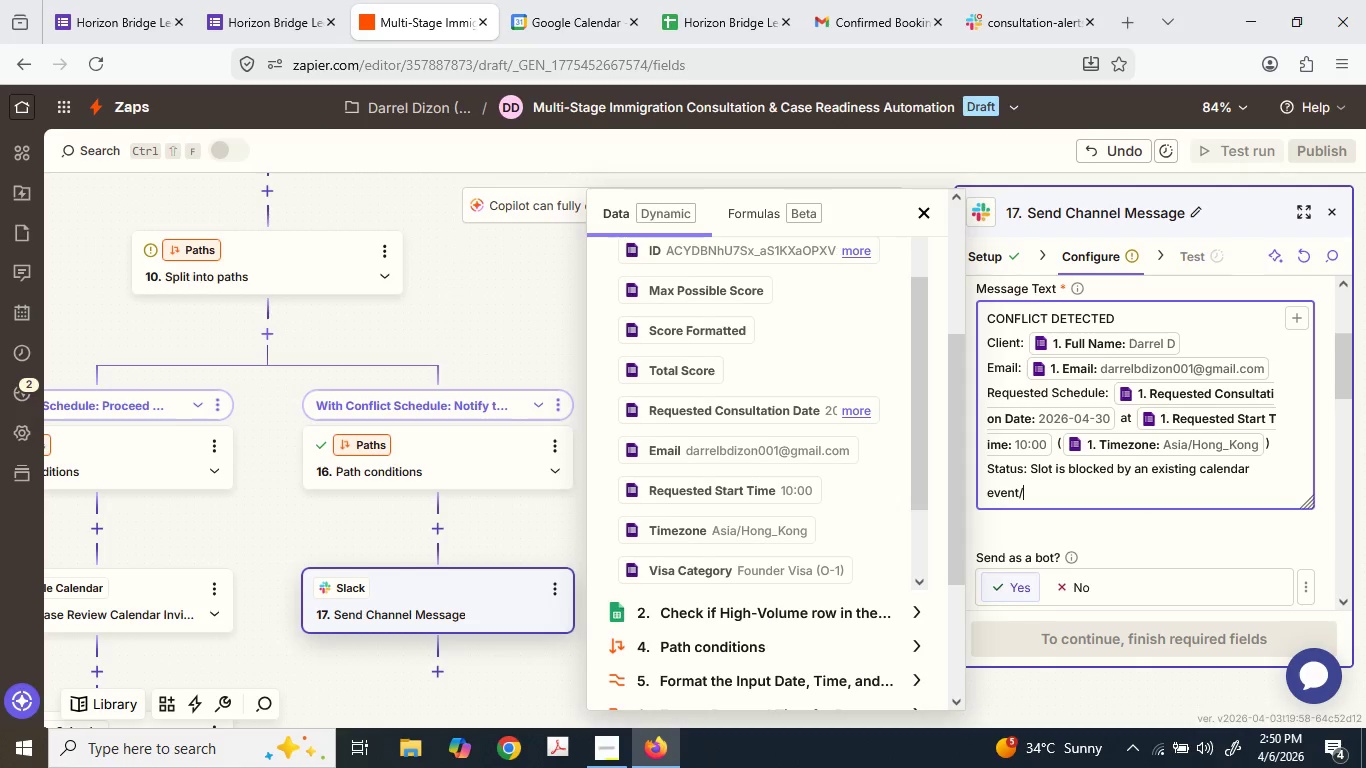 
key(Backspace)
 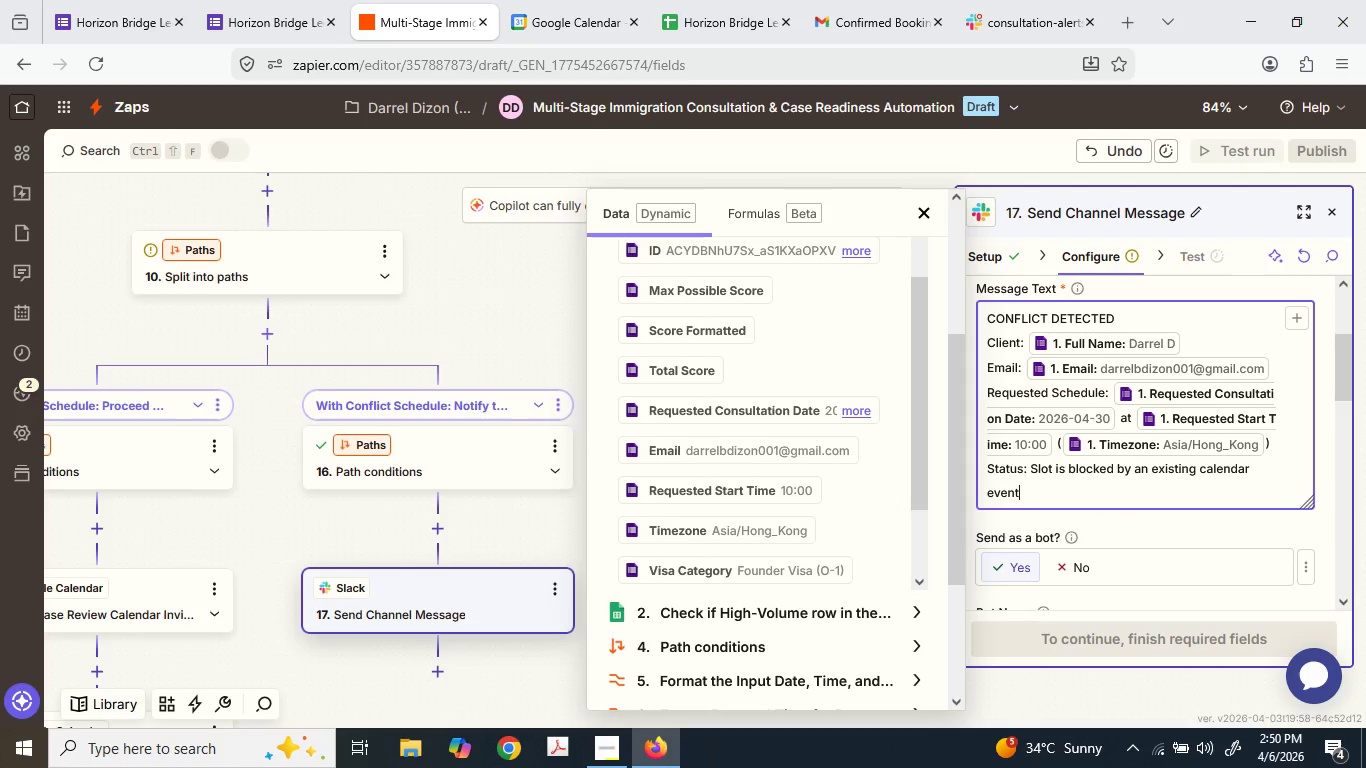 
key(Period)
 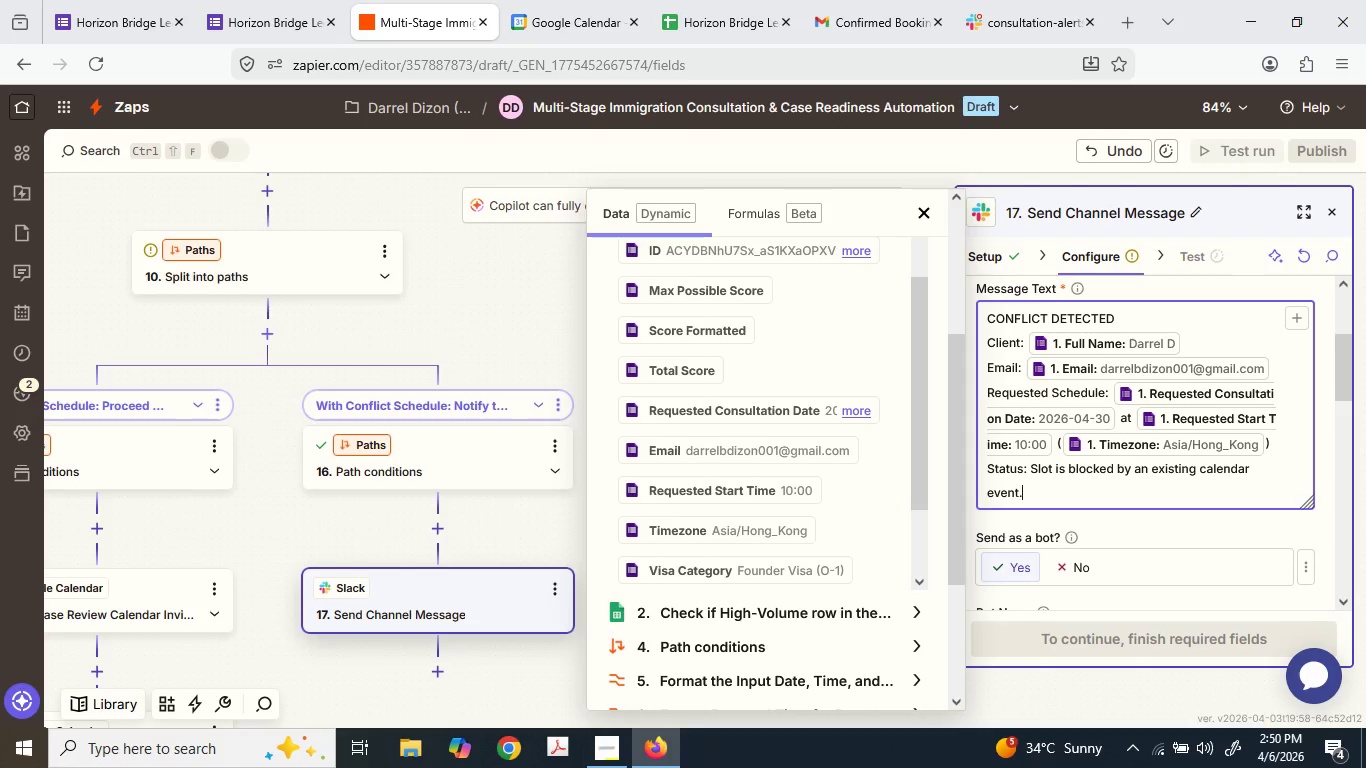 
key(Enter)
 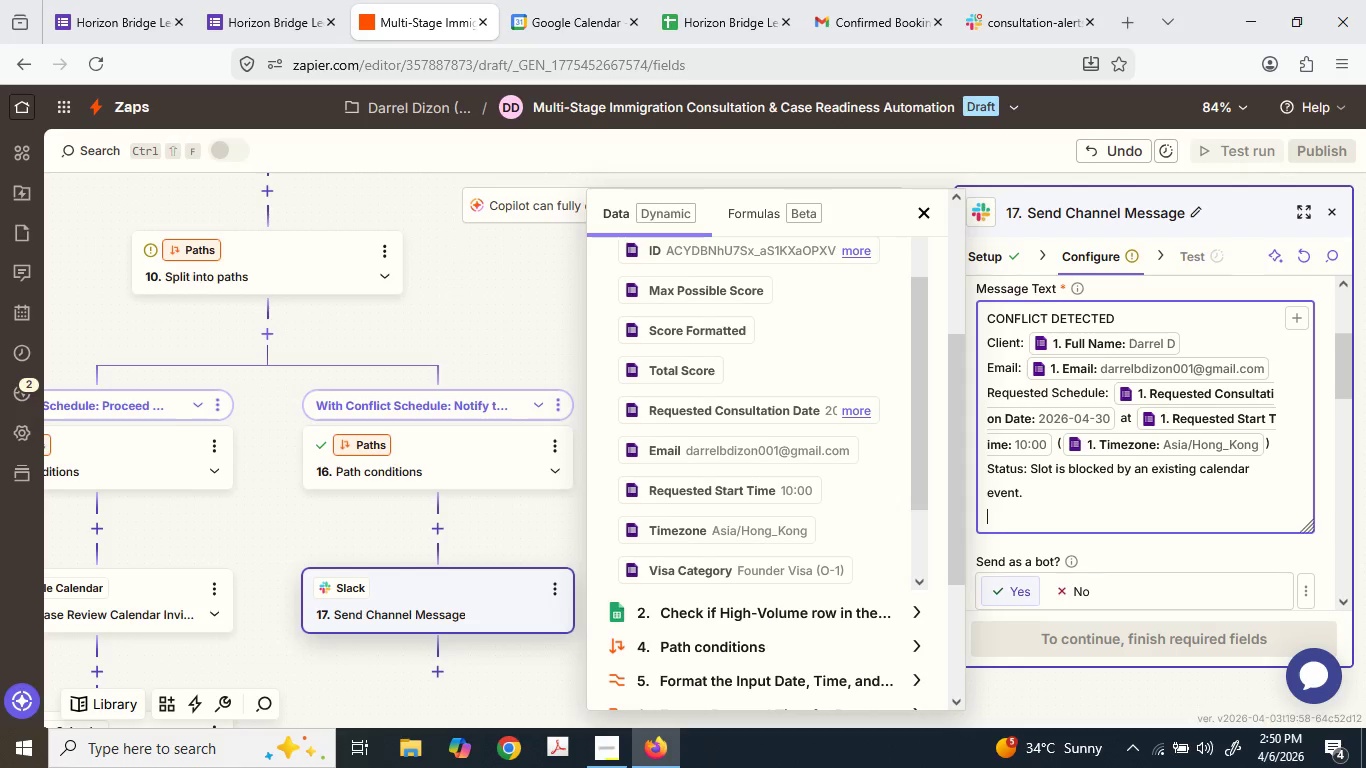 
key(Enter)
 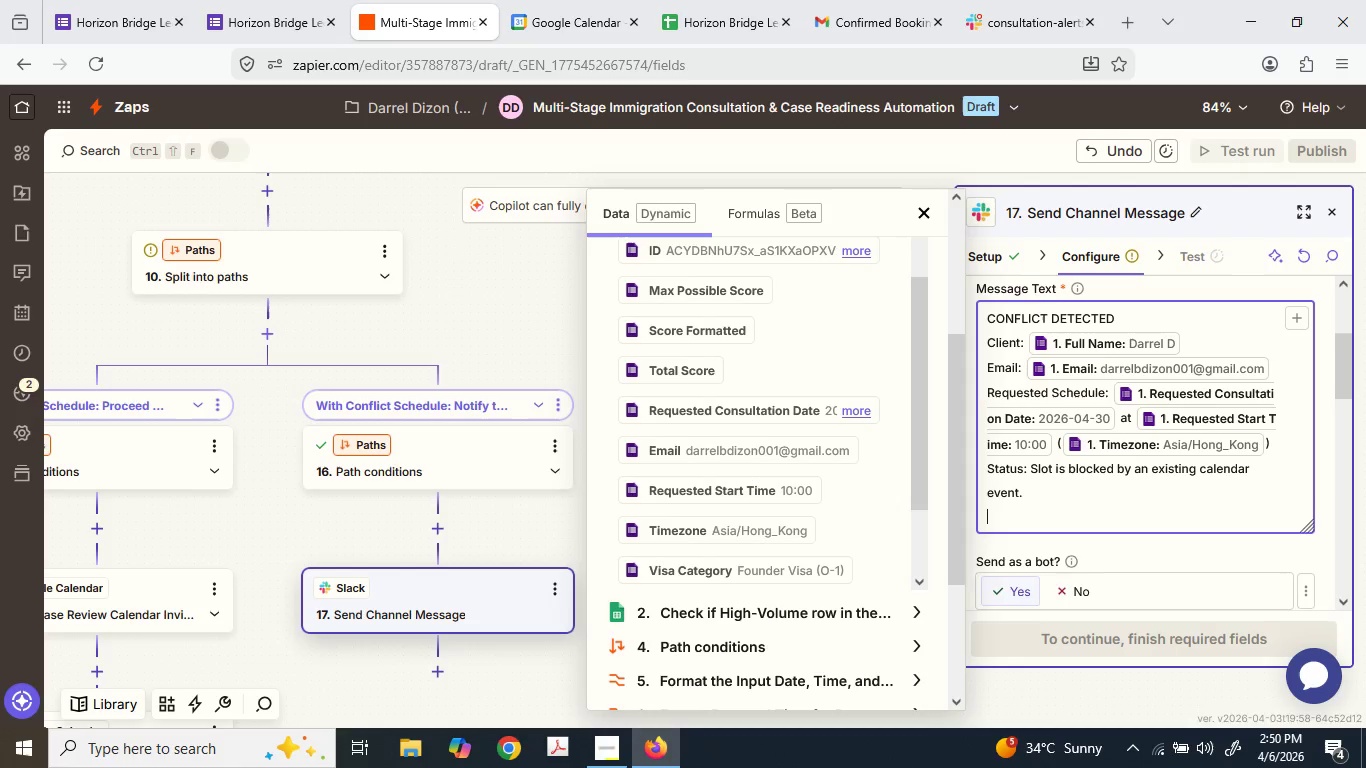 
key(Backspace)
type(Action)
 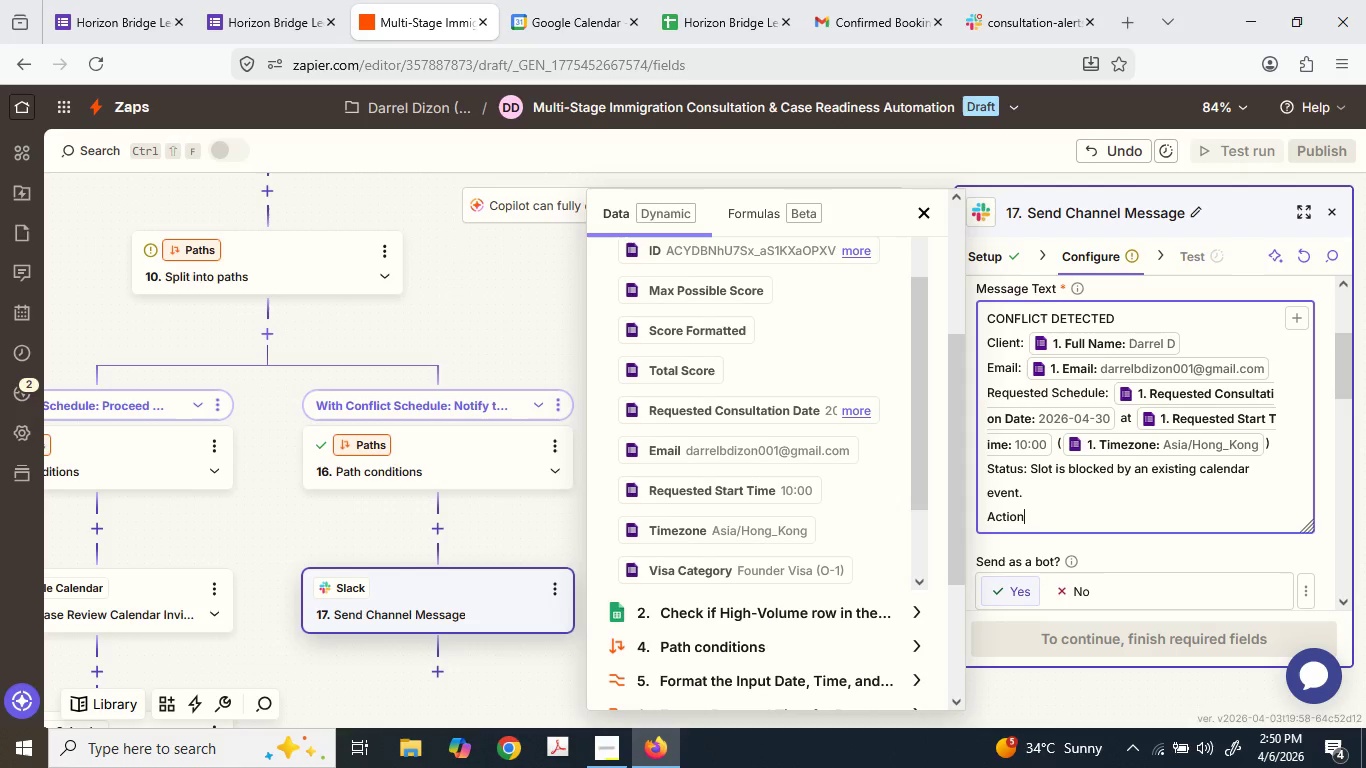 
type(: Please c)
 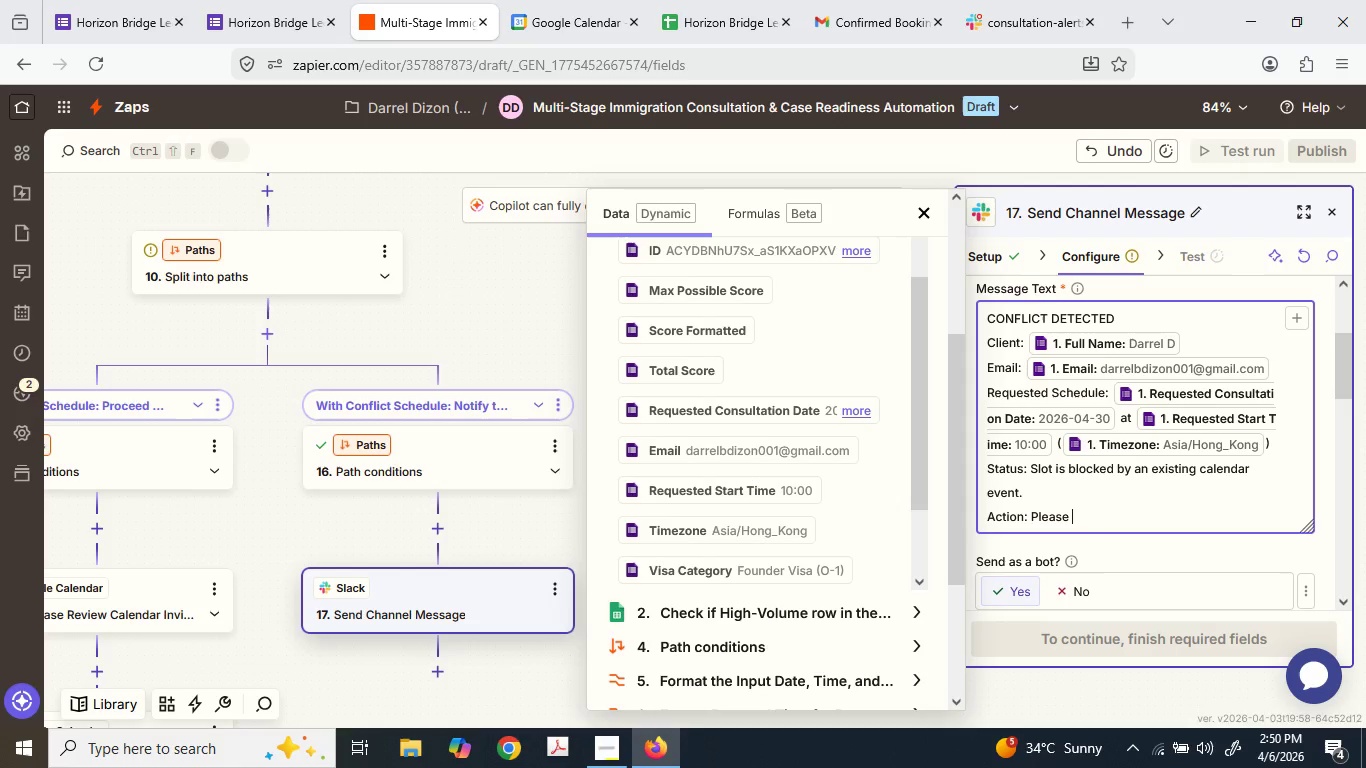 
type(ontact the cli)
 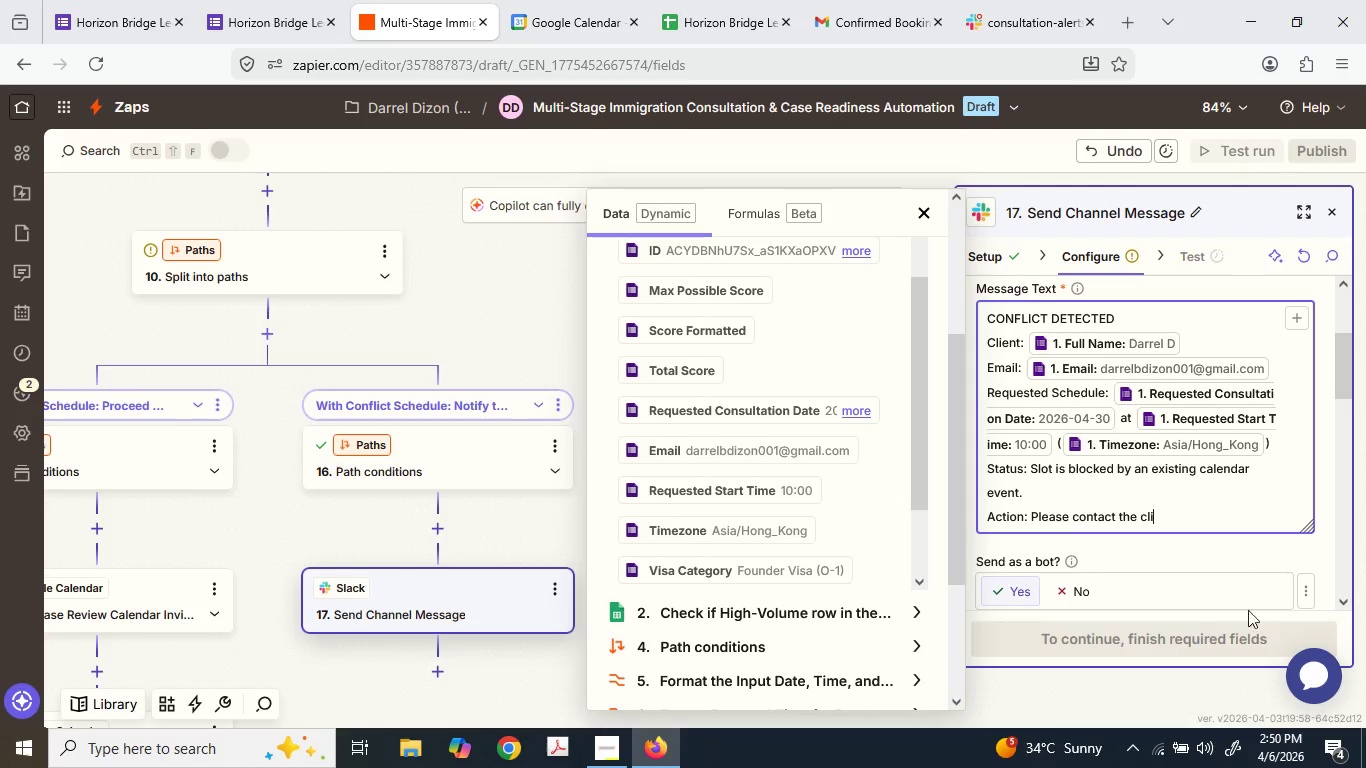 
key(Unknown)
 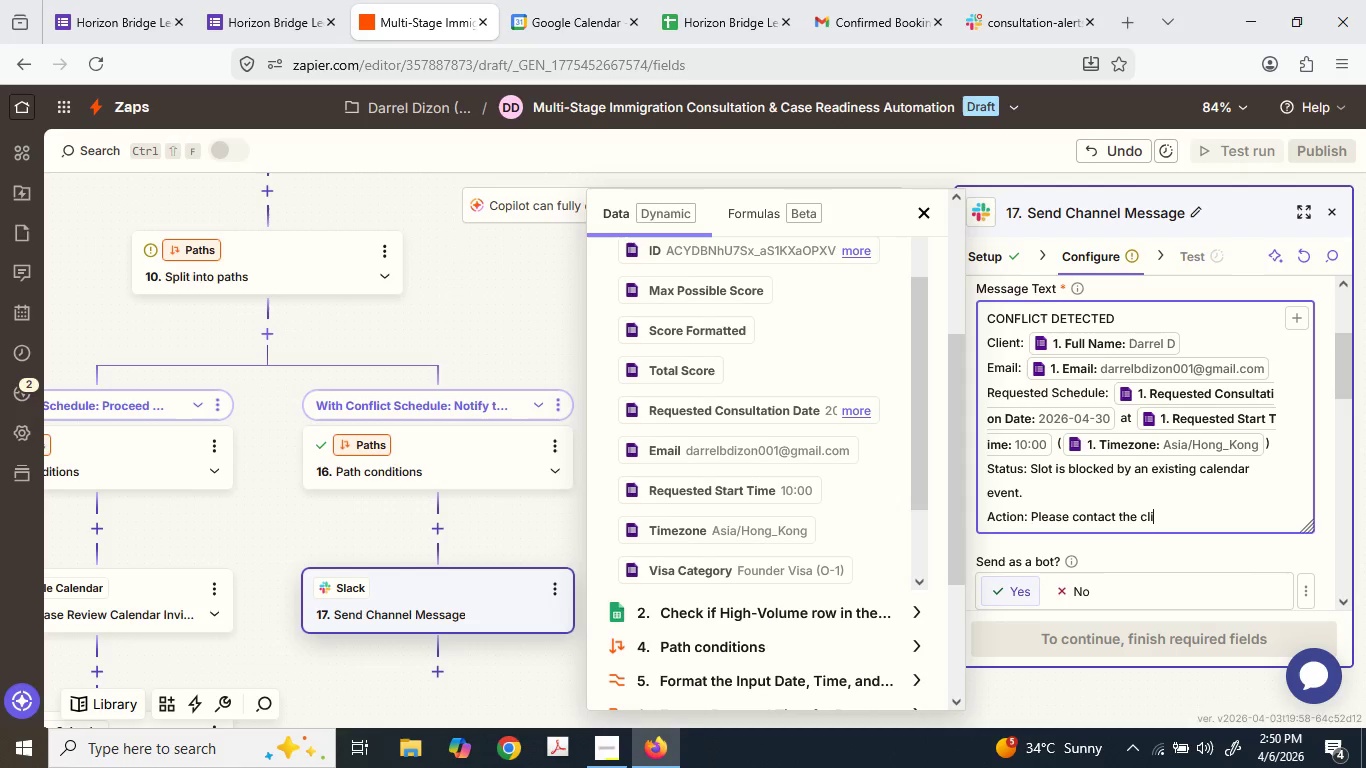 
key(Unknown)
 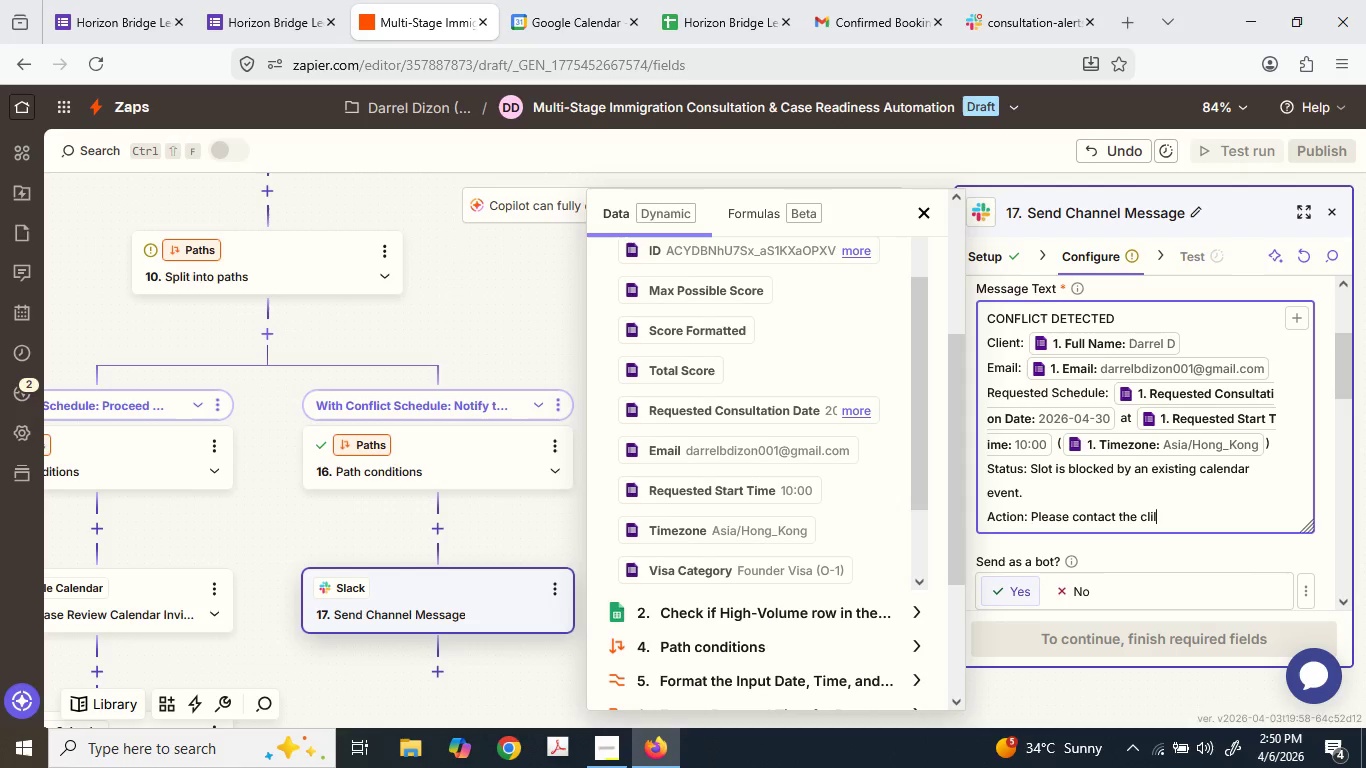 
type(le)
 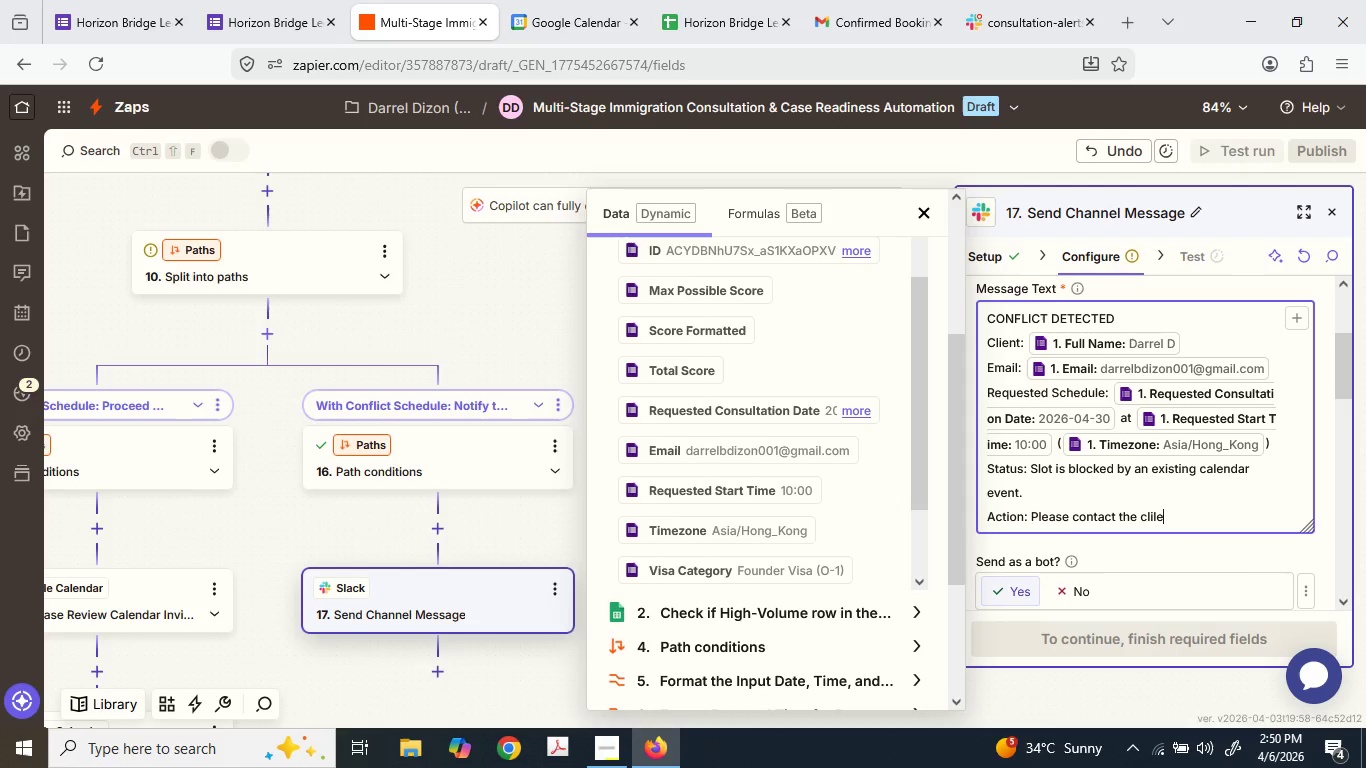 
type(int)
key(Backspace)
key(Backspace)
key(Backspace)
key(Backspace)
key(Backspace)
 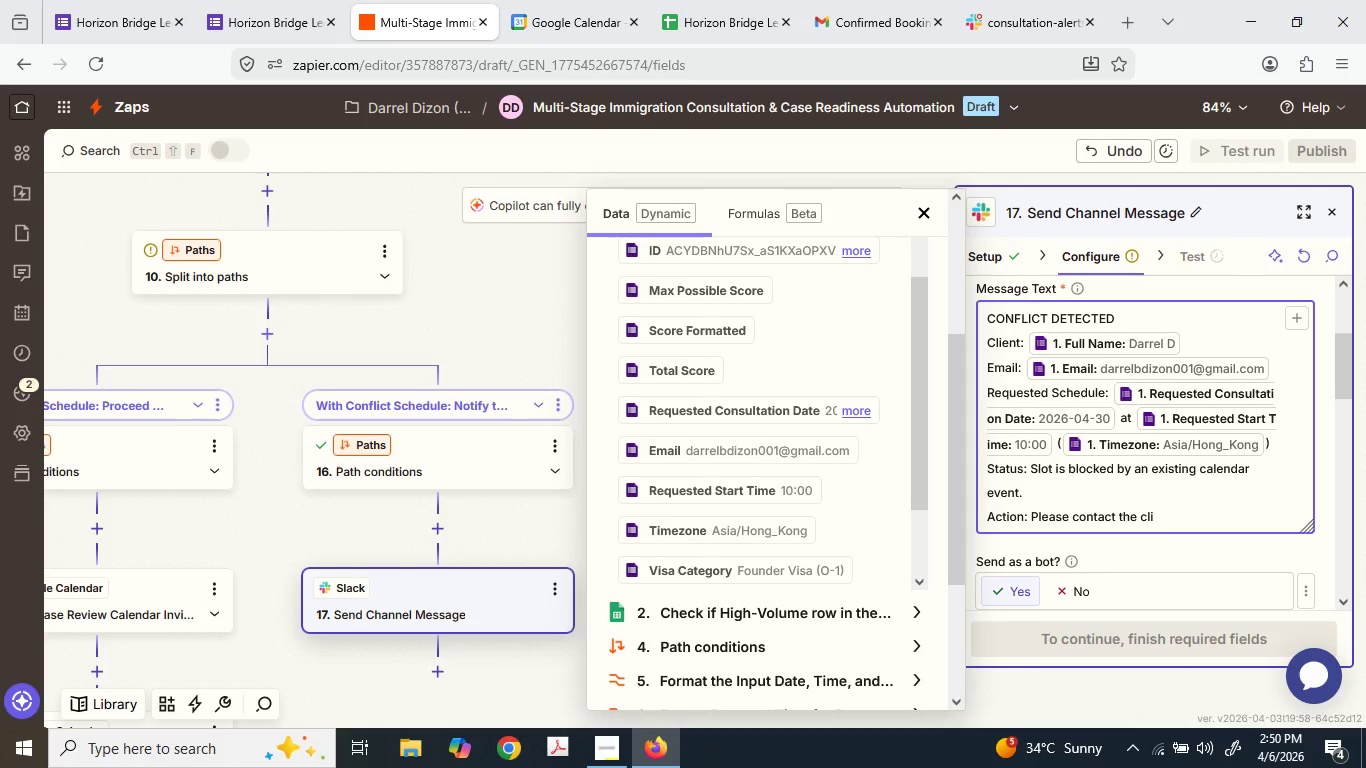 
type(ent manualy to)
key(Backspace)
key(Backspace)
key(Backspace)
key(Backspace)
 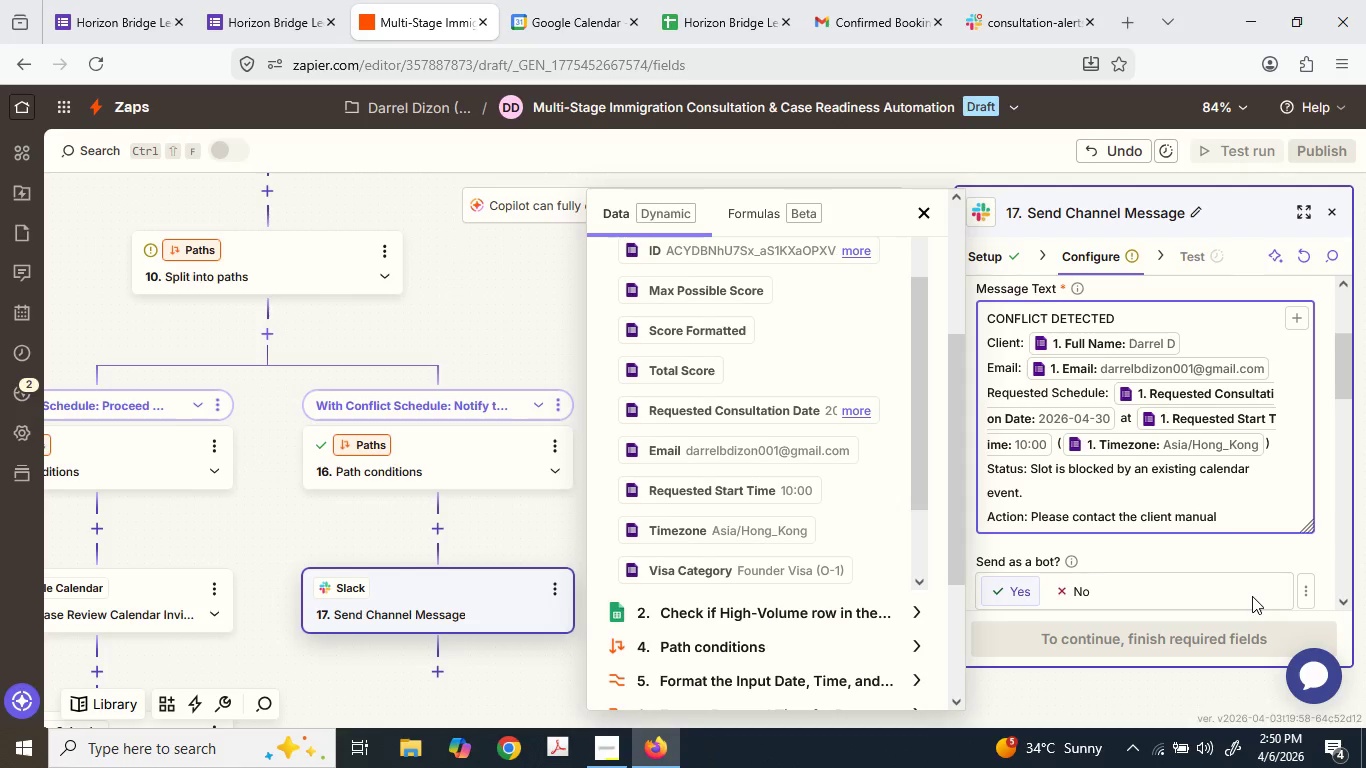 
type(ly to reschedule.)
 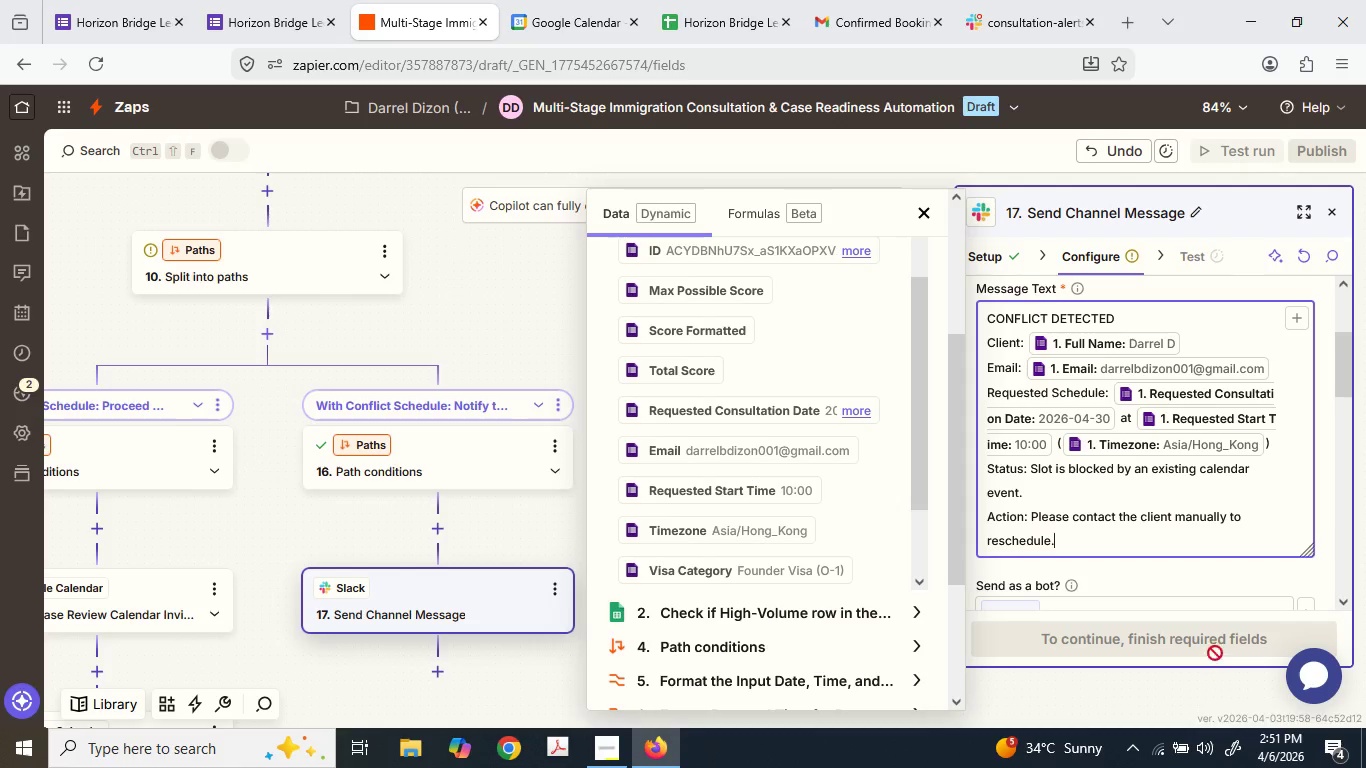 
left_click([1194, 568])
 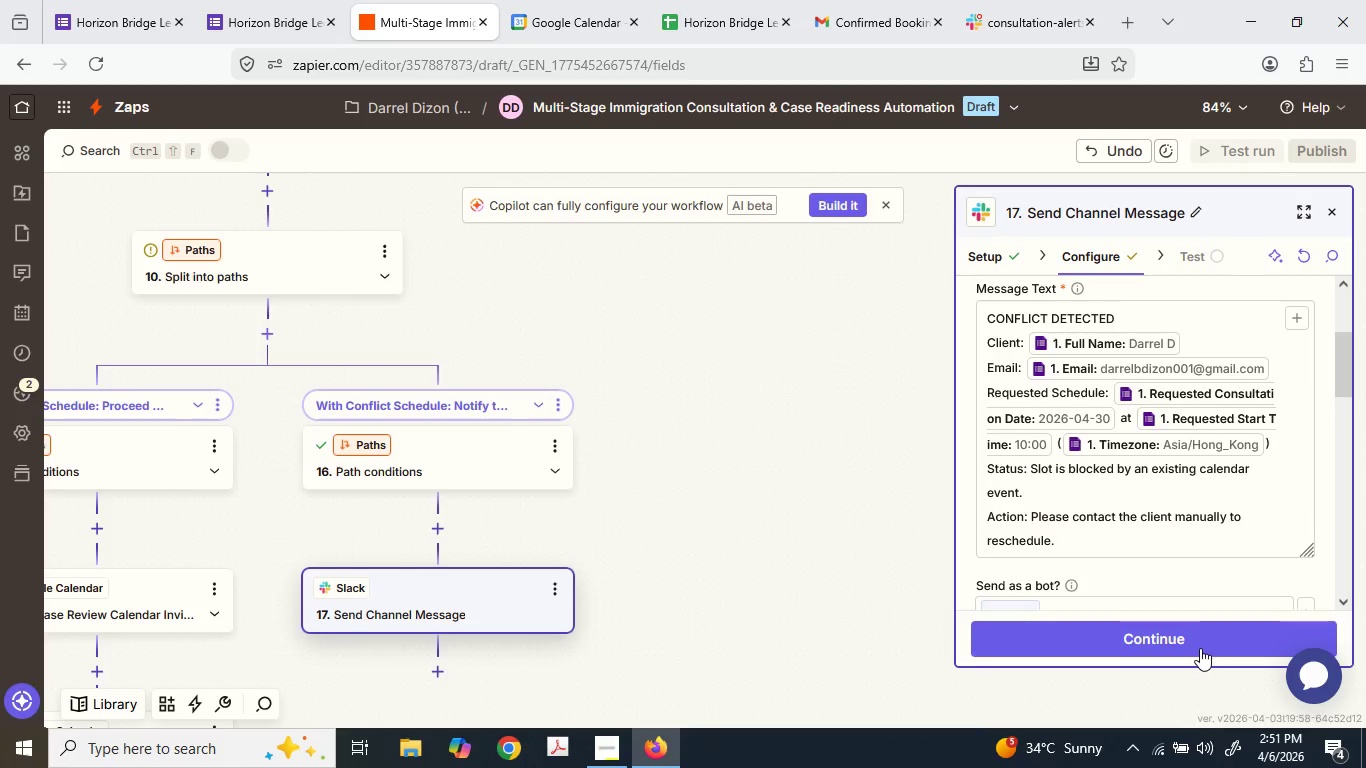 
left_click([1192, 626])
 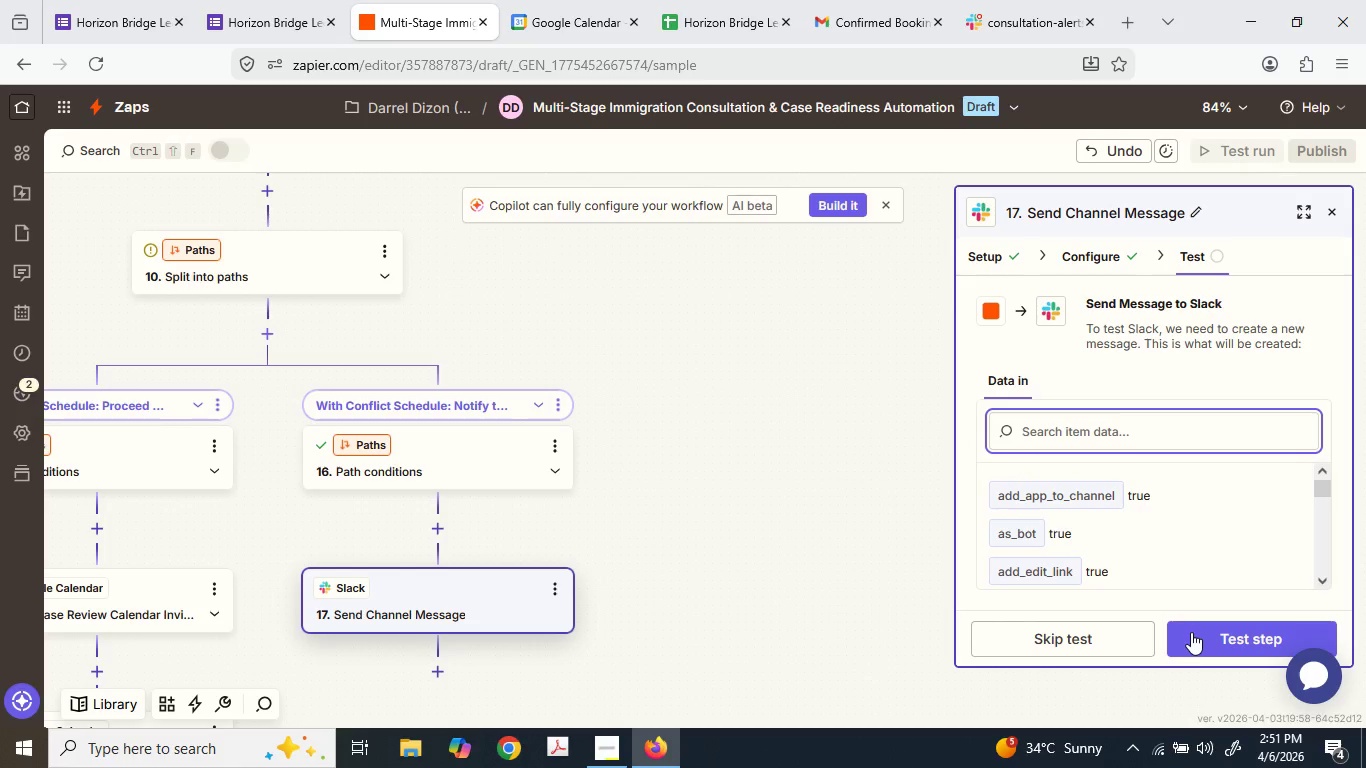 
left_click([1190, 636])
 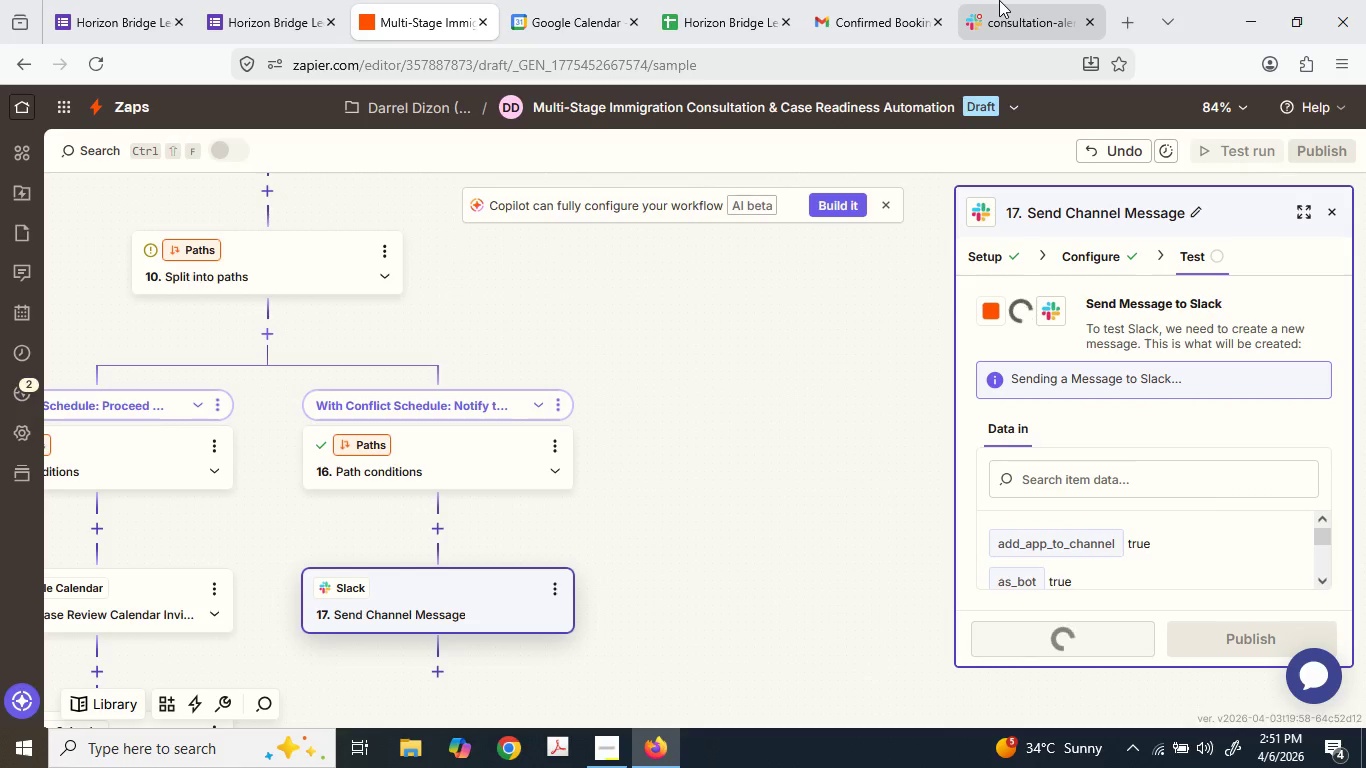 
left_click([999, 0])
 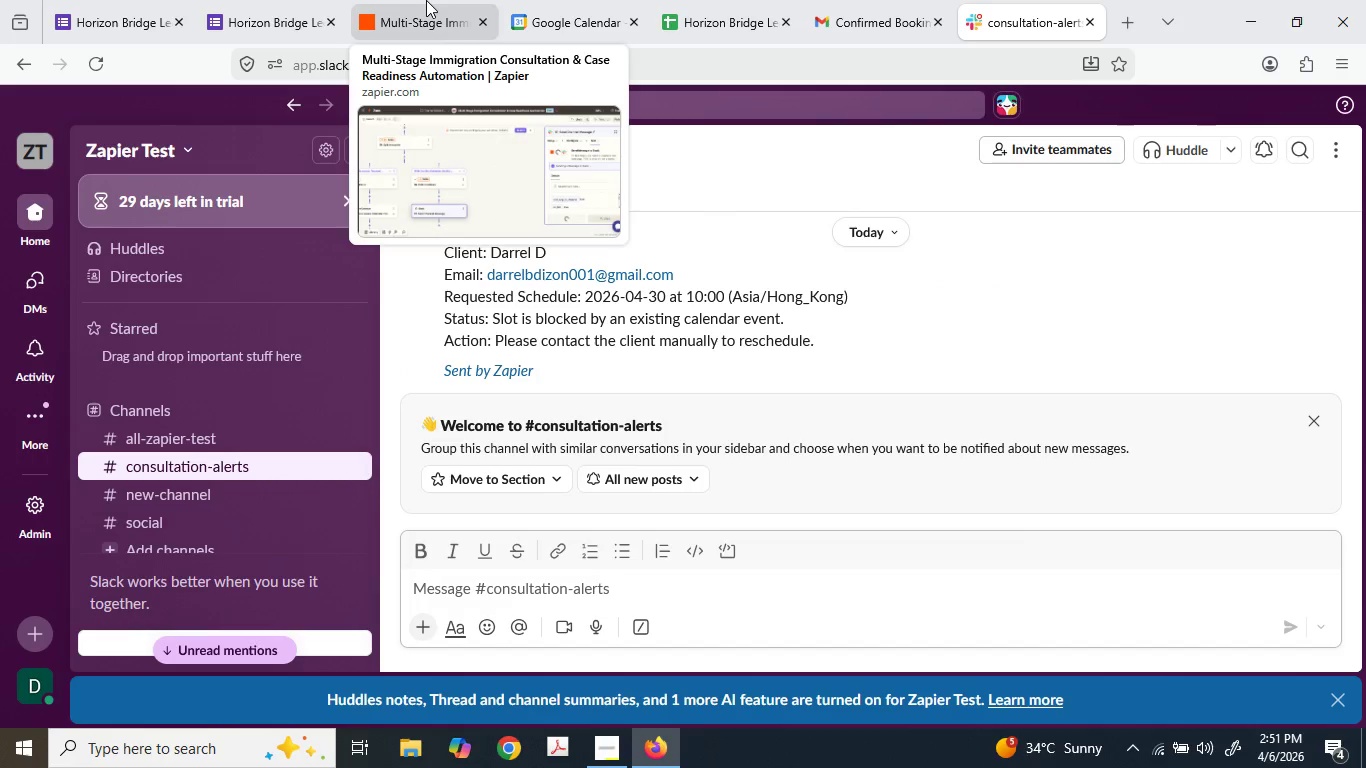 
wait(5.94)
 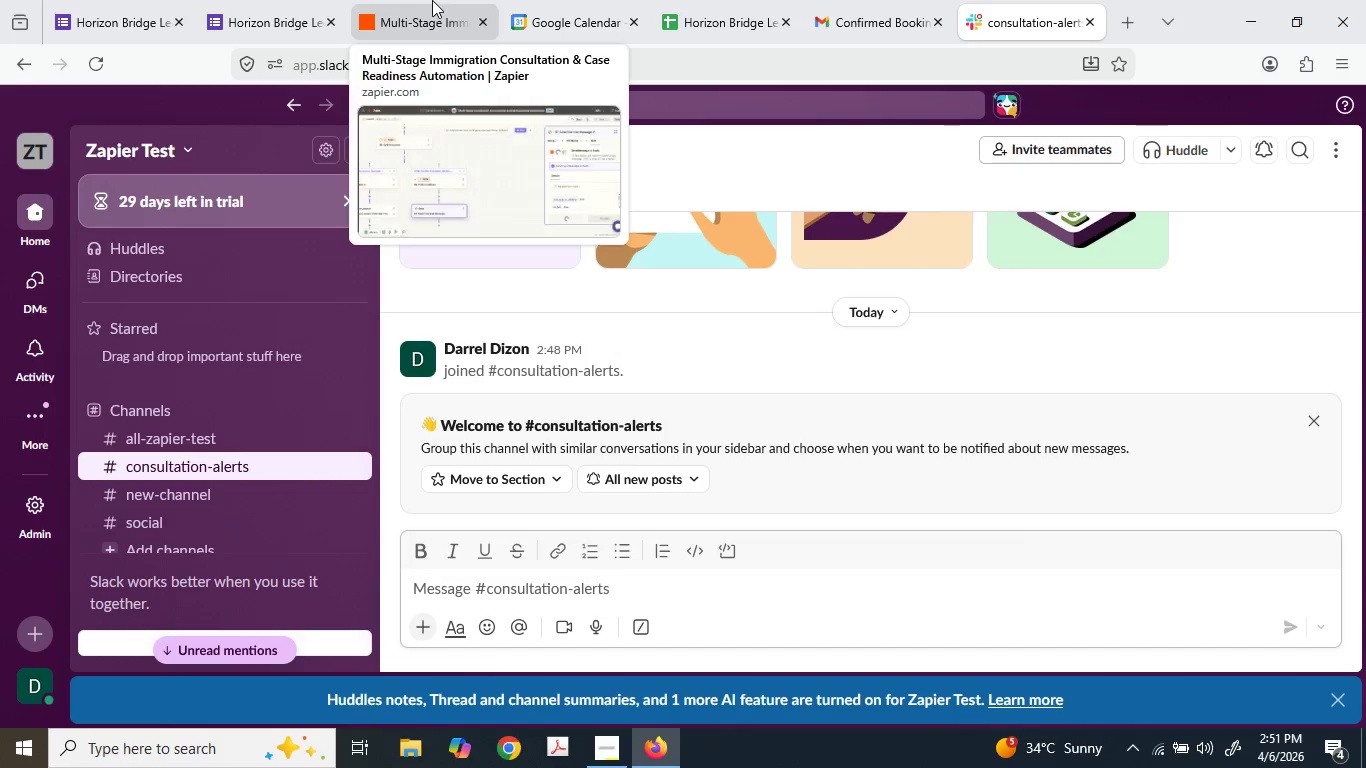 
left_click([426, 0])
 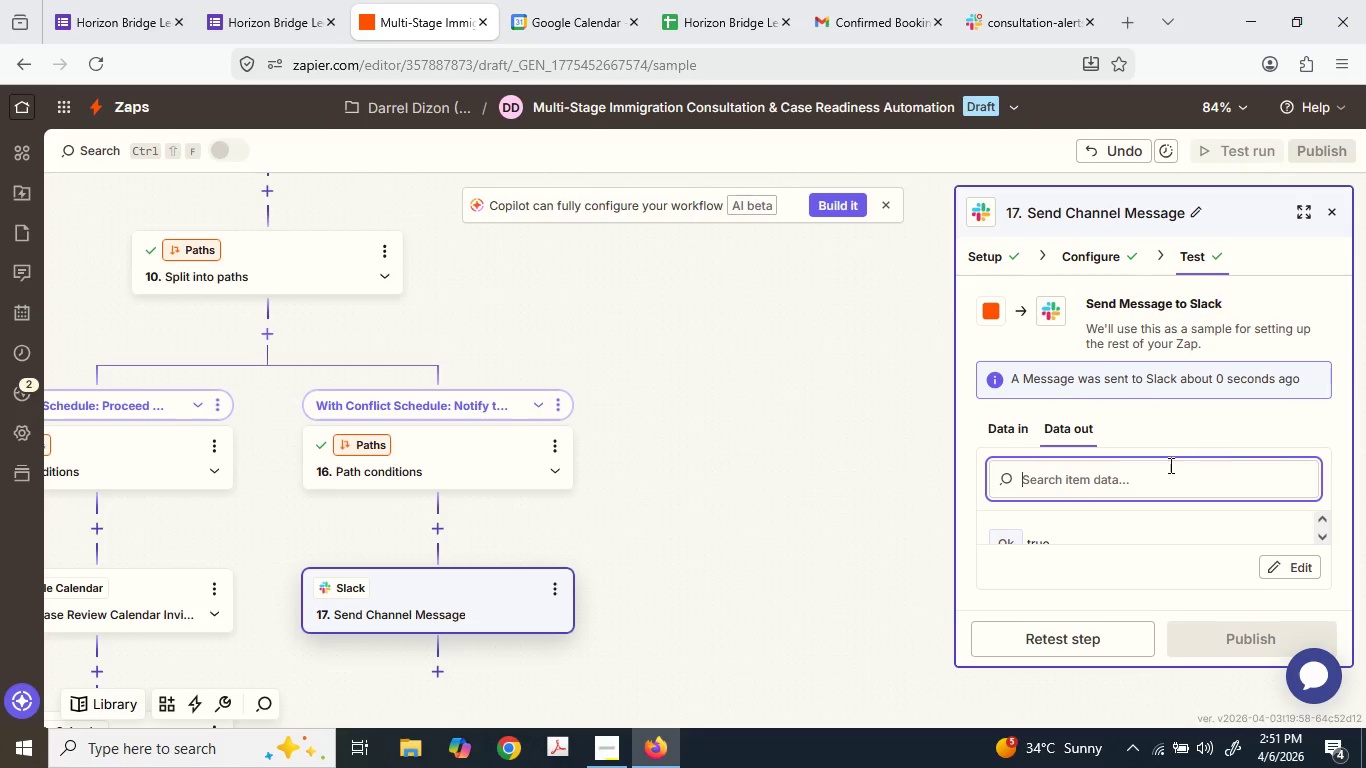 
scroll: coordinate [981, 513], scroll_direction: down, amount: 10.0
 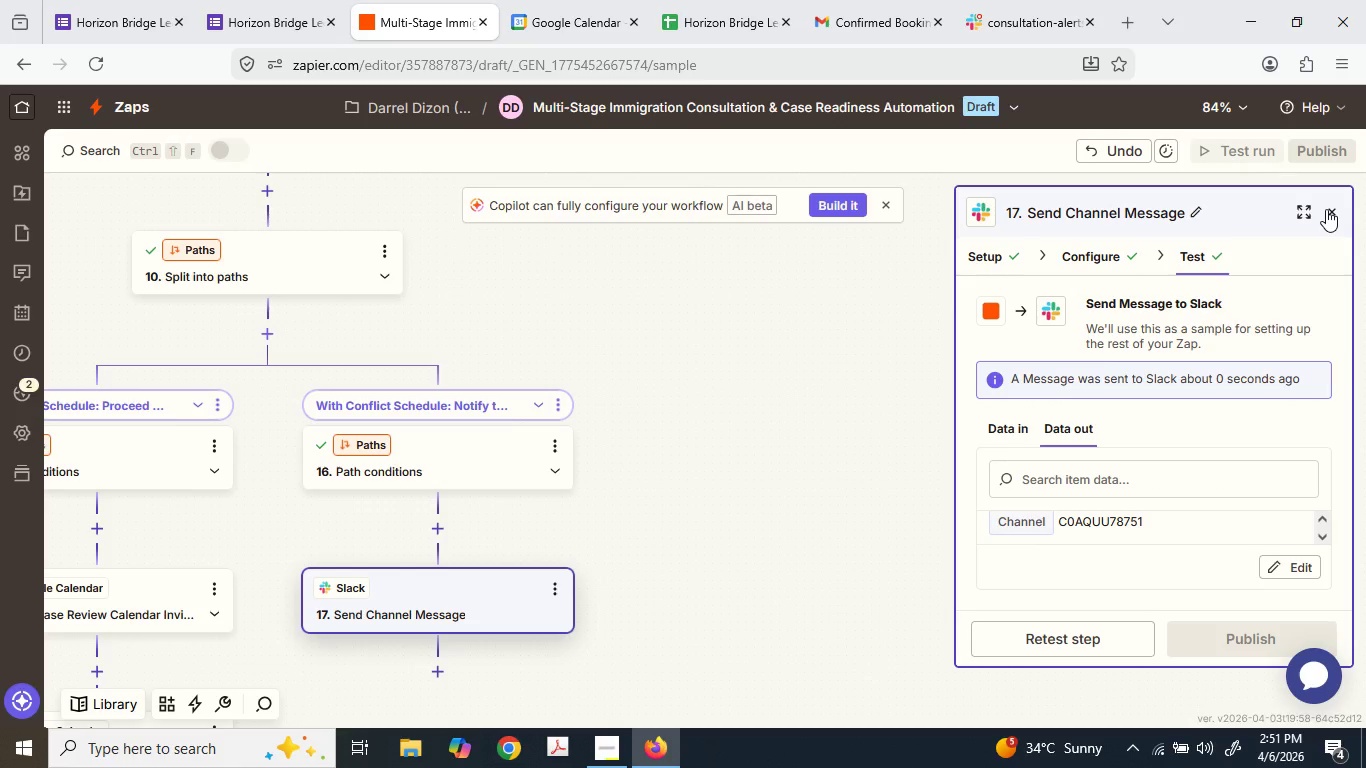 
left_click([1326, 209])
 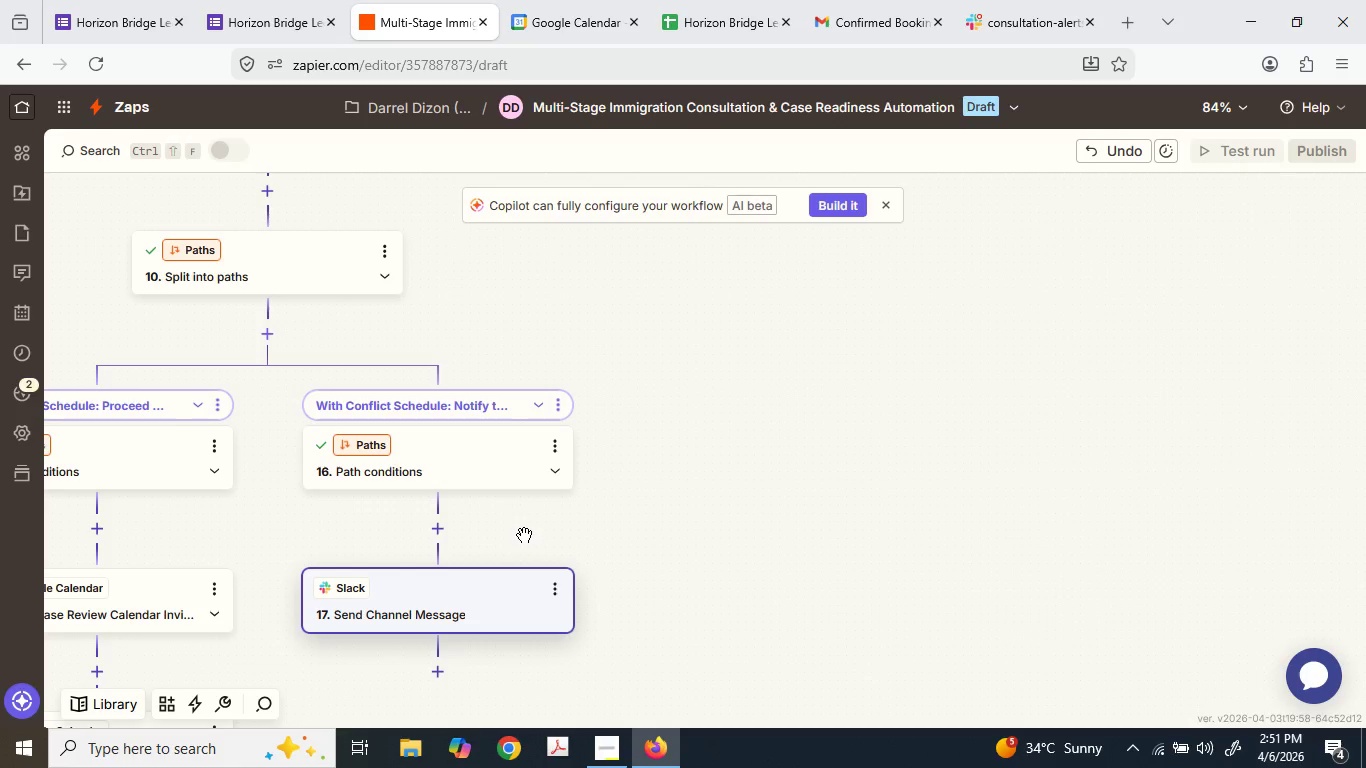 
scroll: coordinate [520, 539], scroll_direction: down, amount: 3.0
 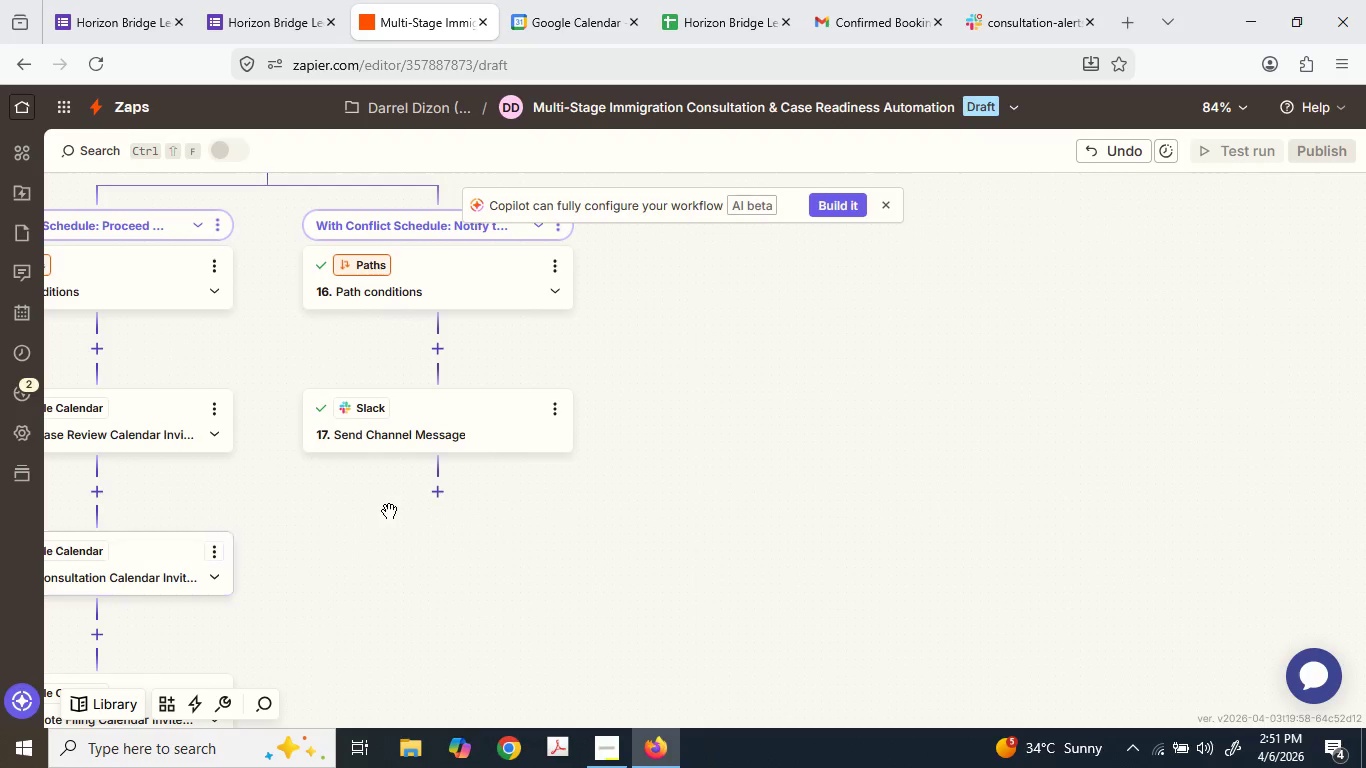 
double_click([431, 486])
 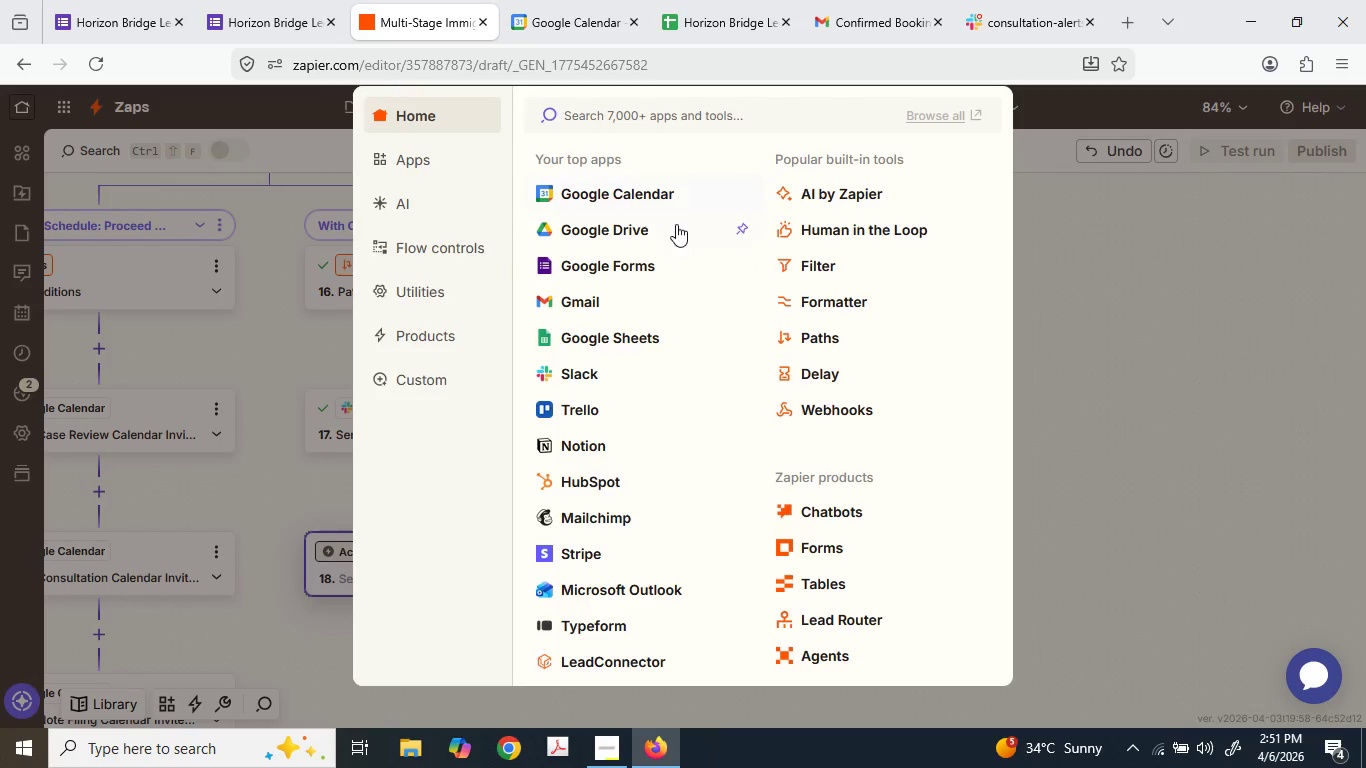 
left_click([585, 305])
 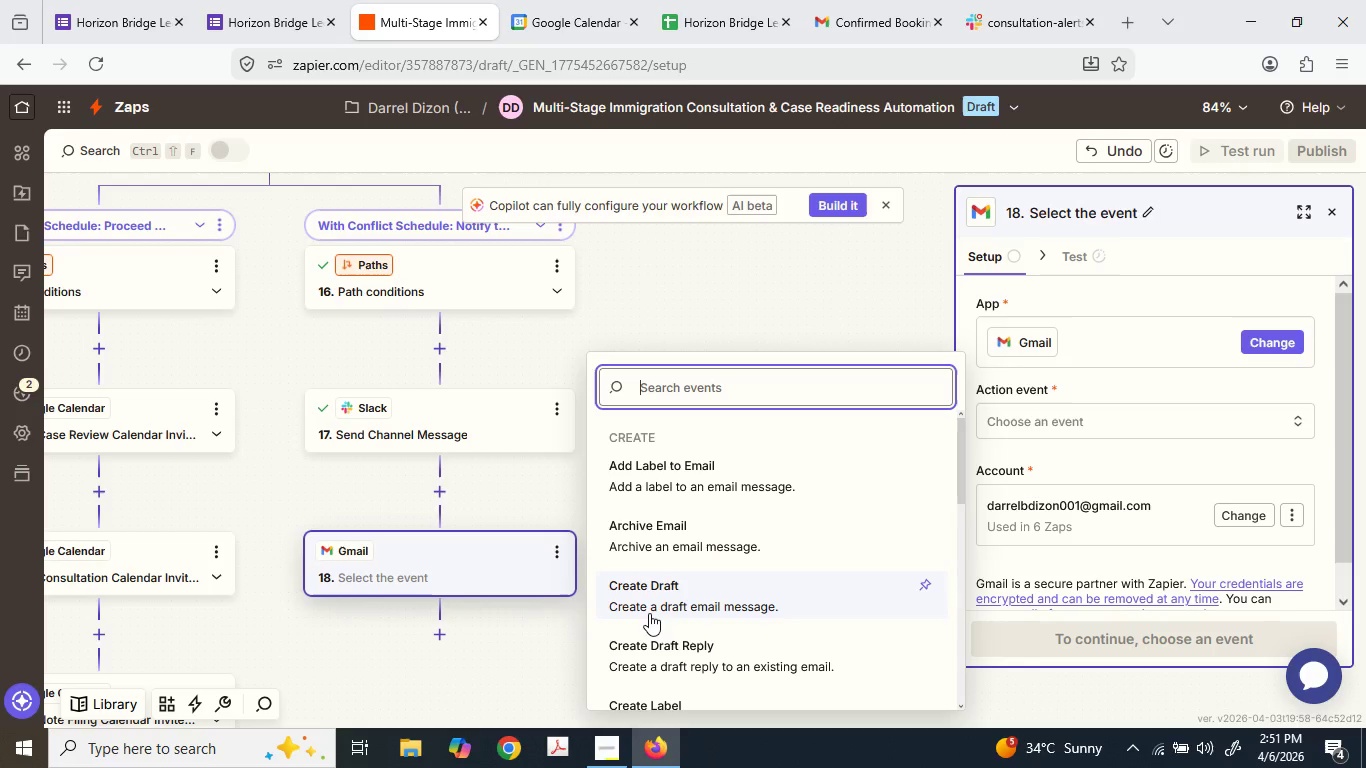 
wait(30.41)
 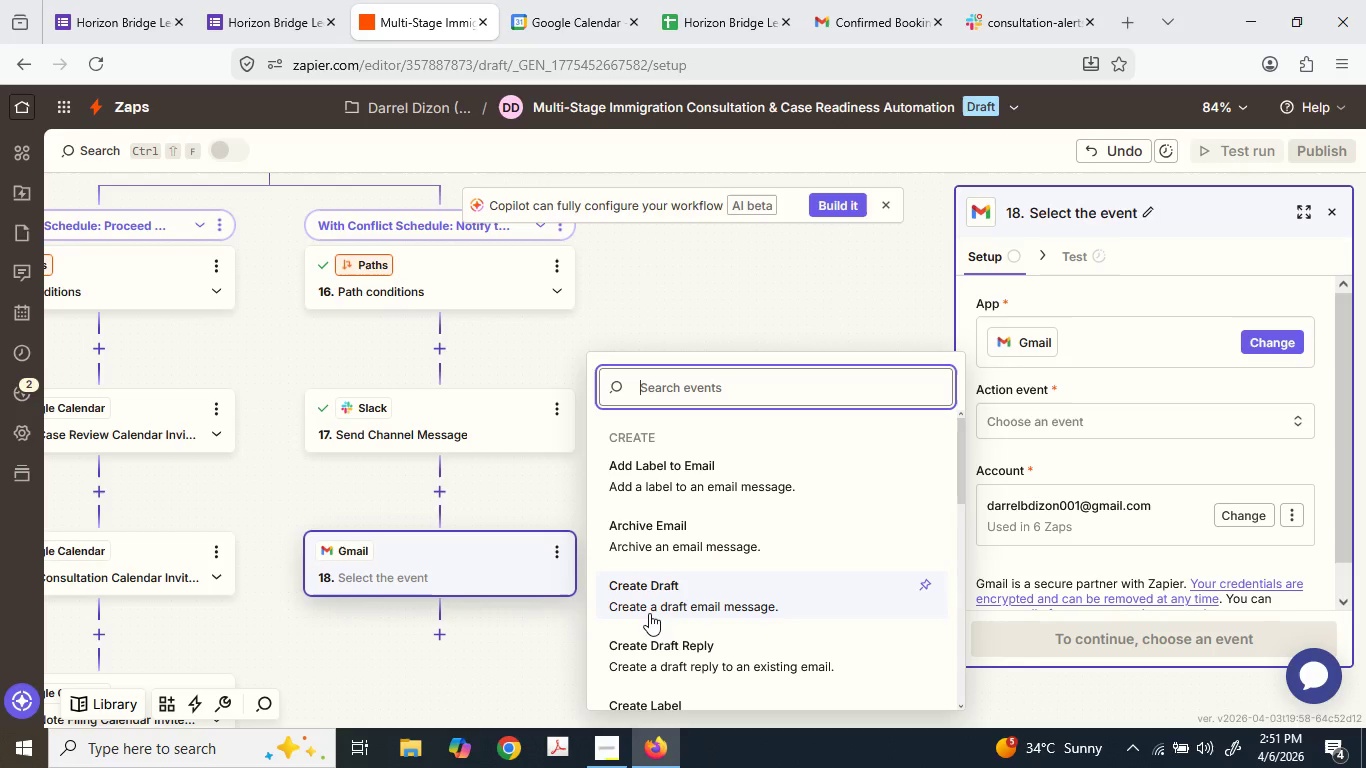 
scroll: coordinate [682, 564], scroll_direction: down, amount: 5.0
 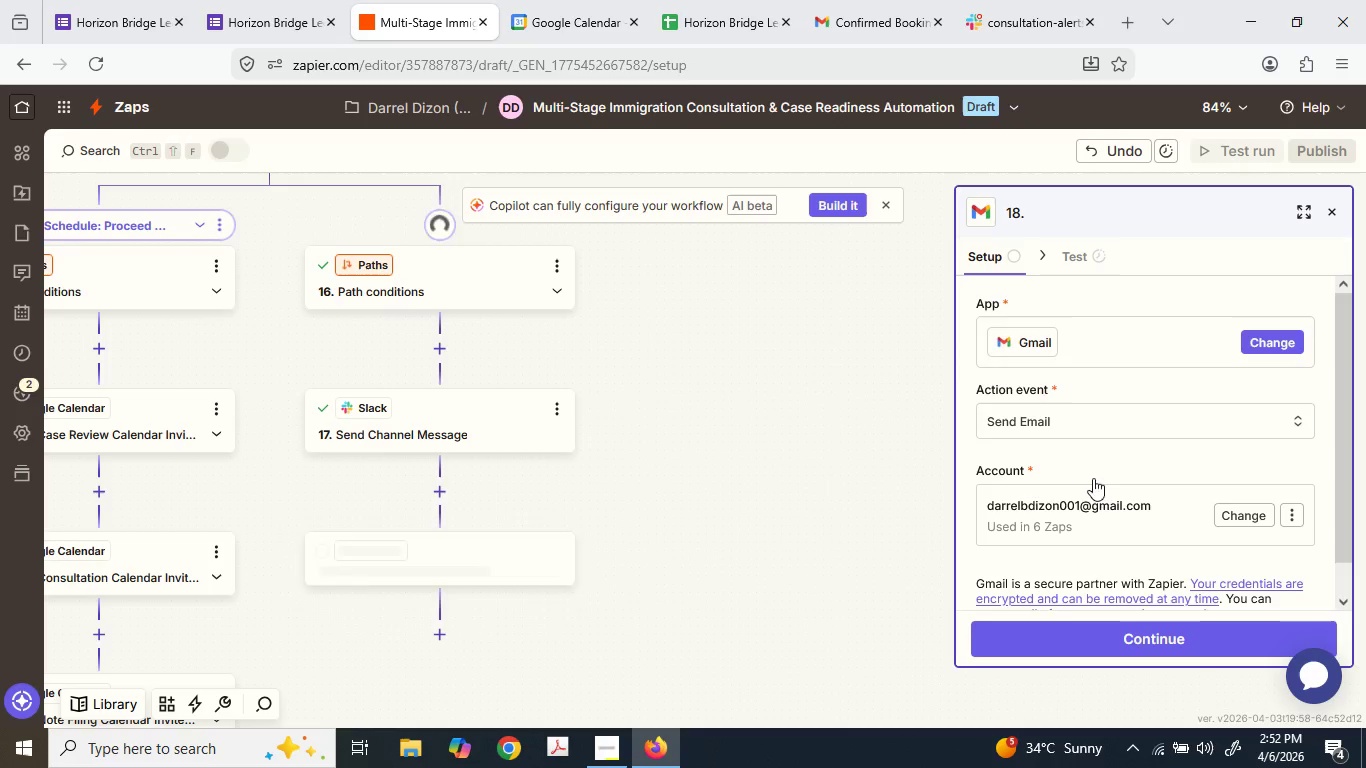 
left_click([1101, 647])
 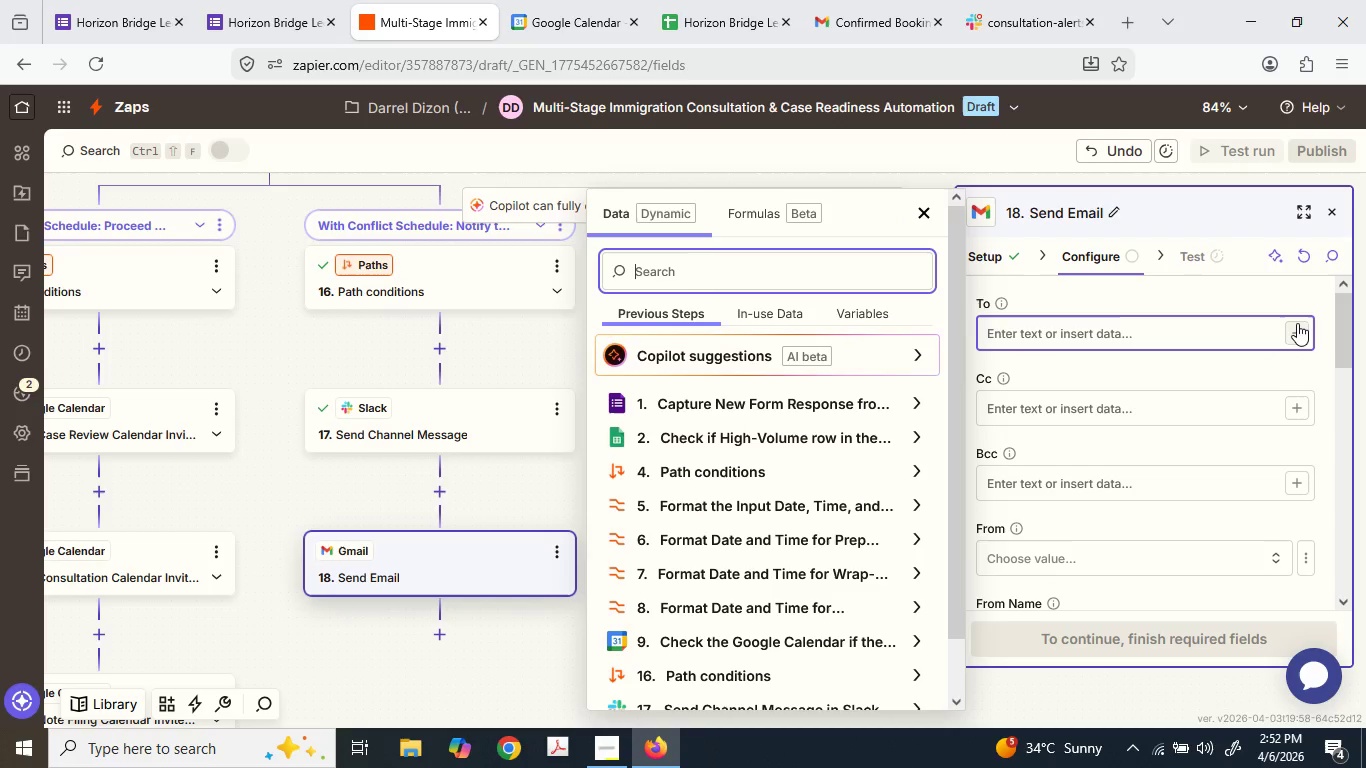 
wait(6.98)
 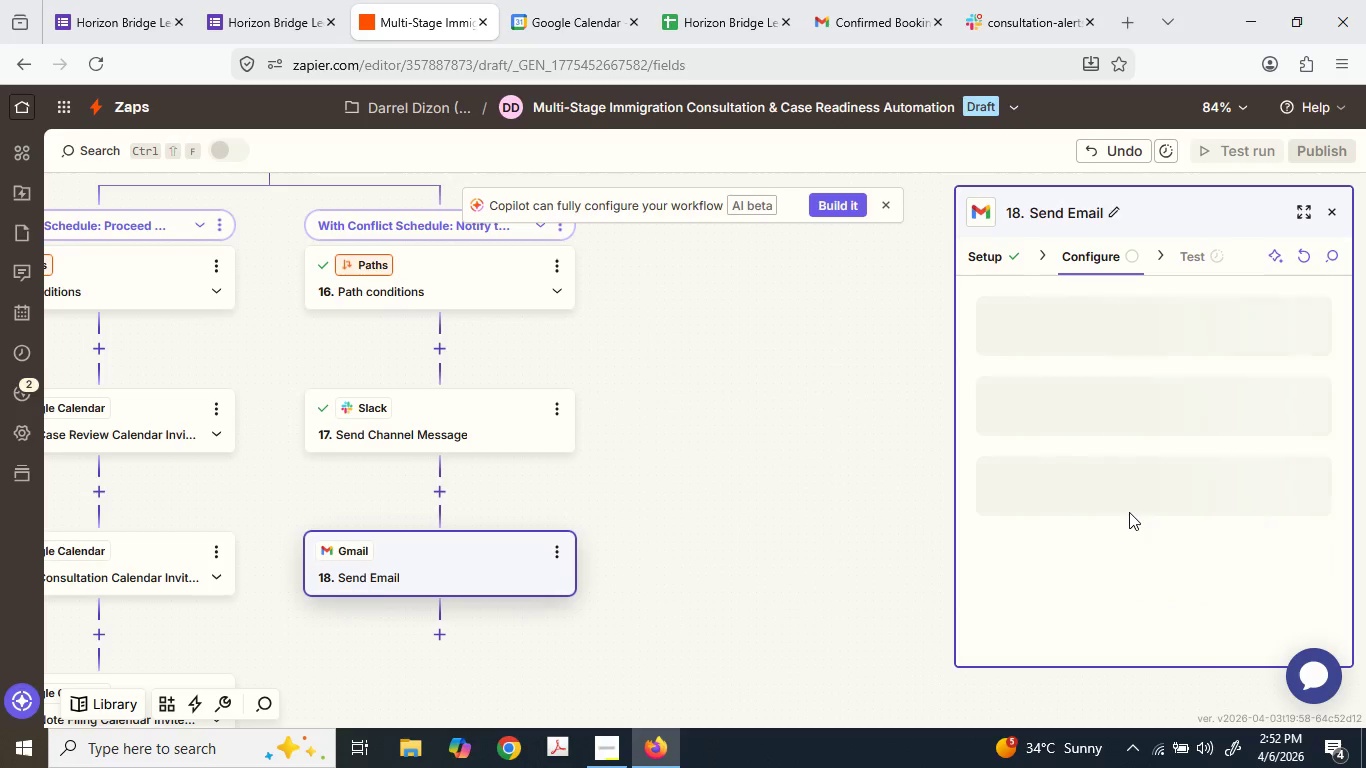 
scroll: coordinate [701, 614], scroll_direction: down, amount: 1.0
 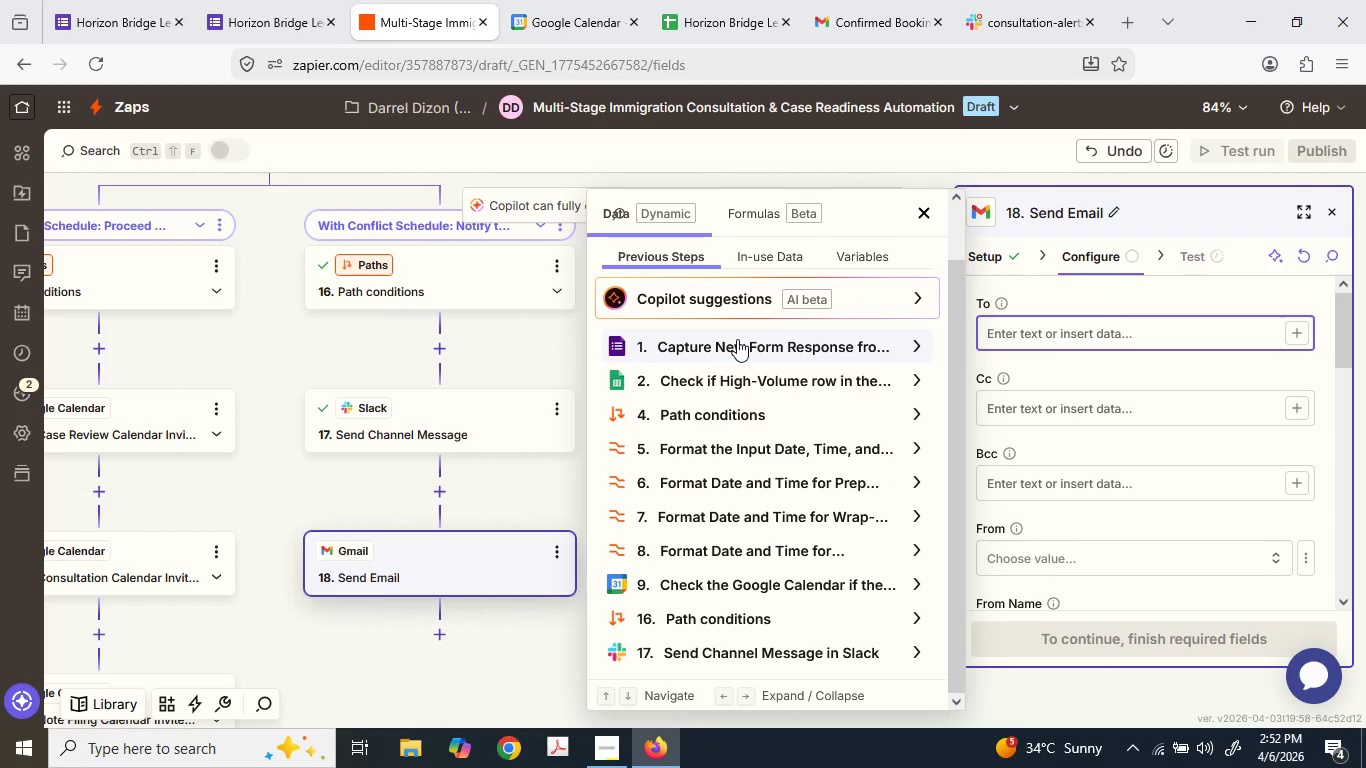 
left_click([736, 339])
 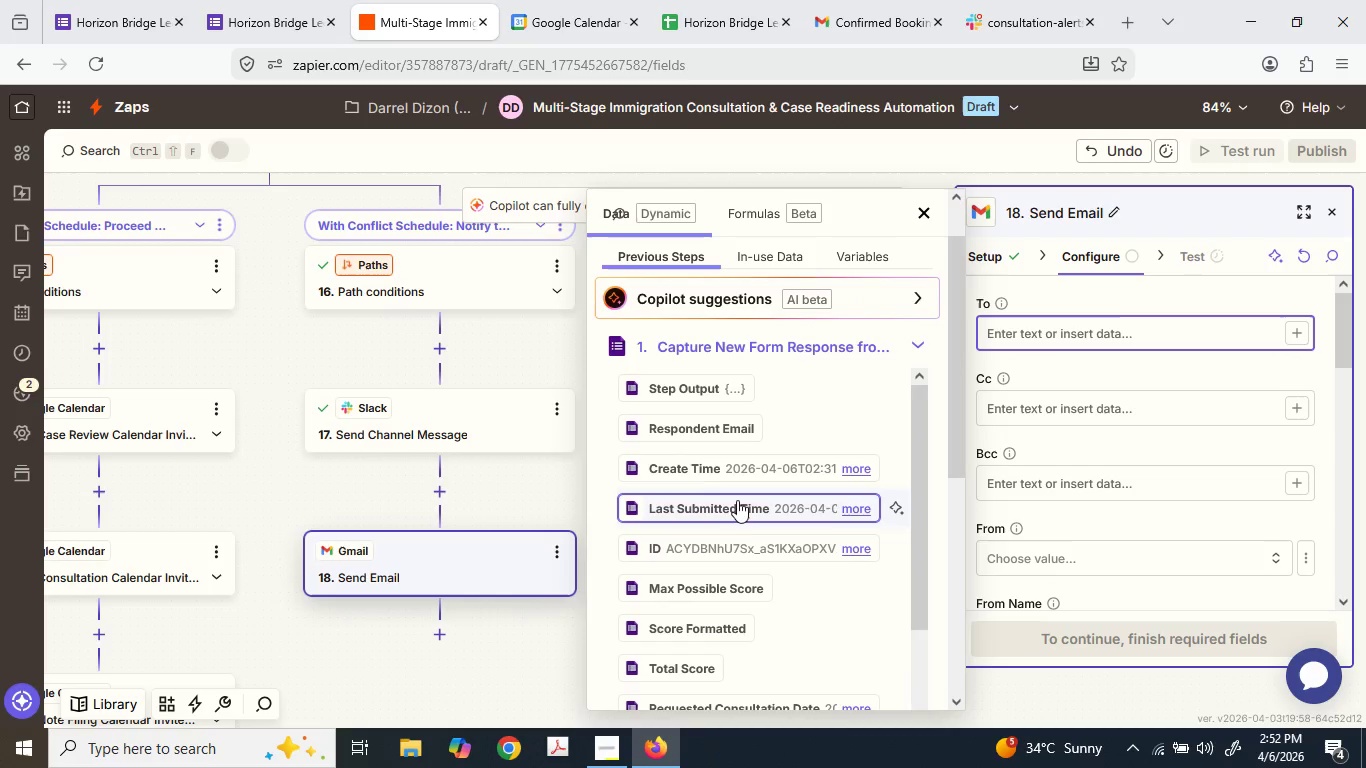 
scroll: coordinate [724, 566], scroll_direction: down, amount: 3.0
 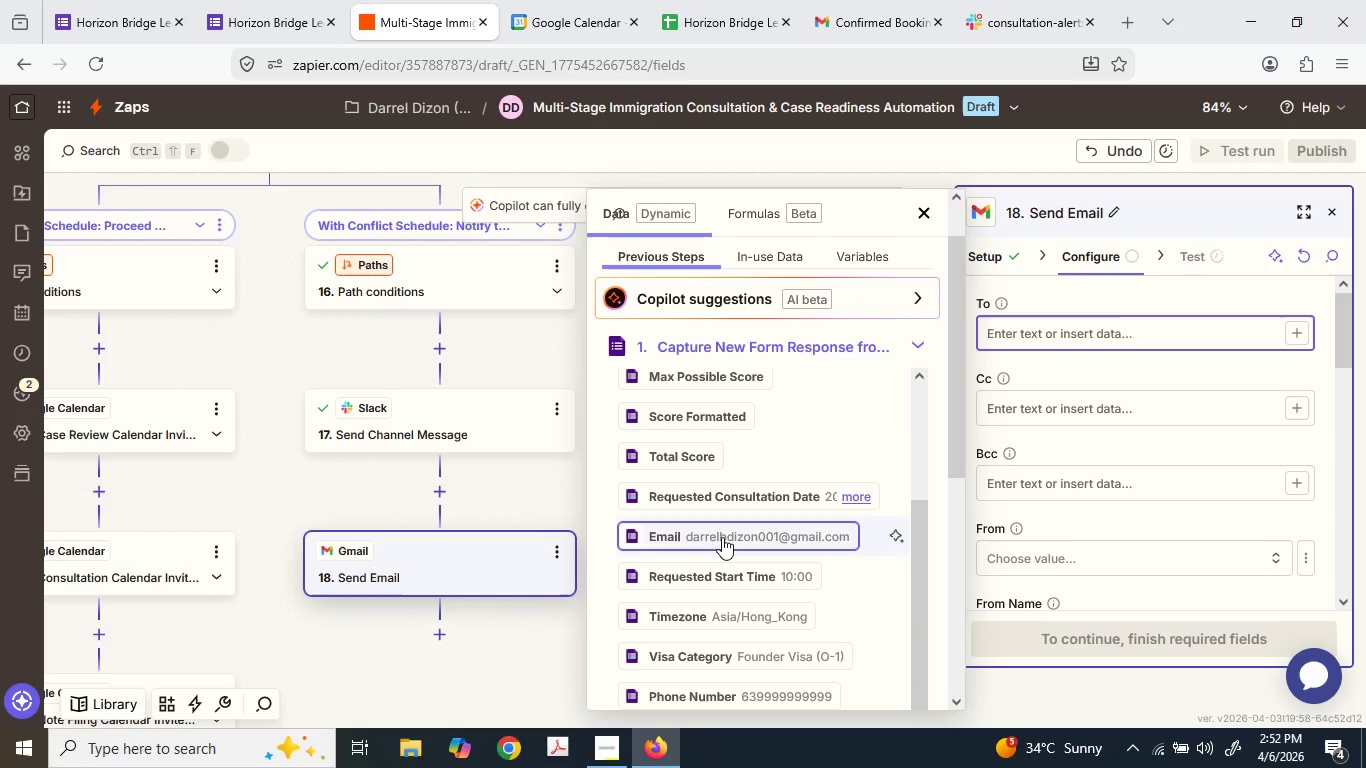 
left_click([723, 533])
 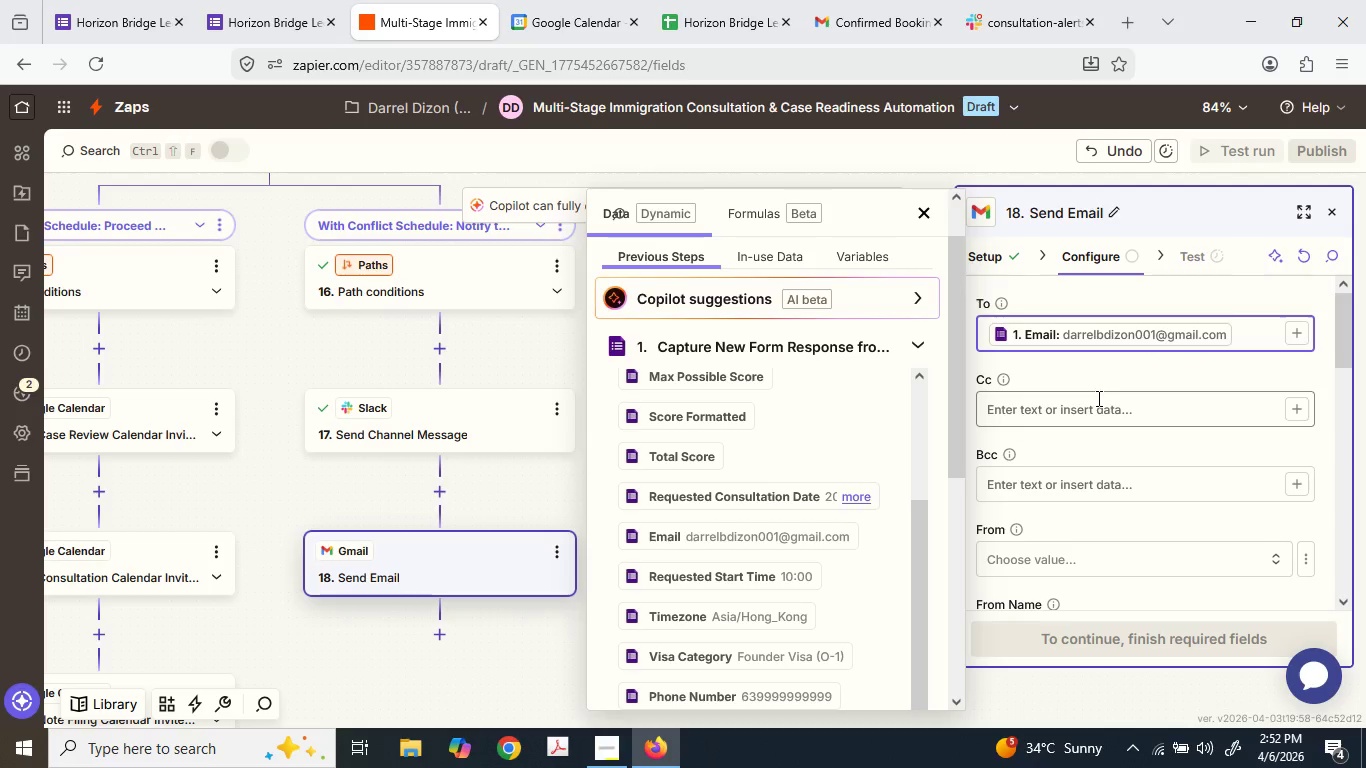 
scroll: coordinate [1096, 496], scroll_direction: down, amount: 2.0
 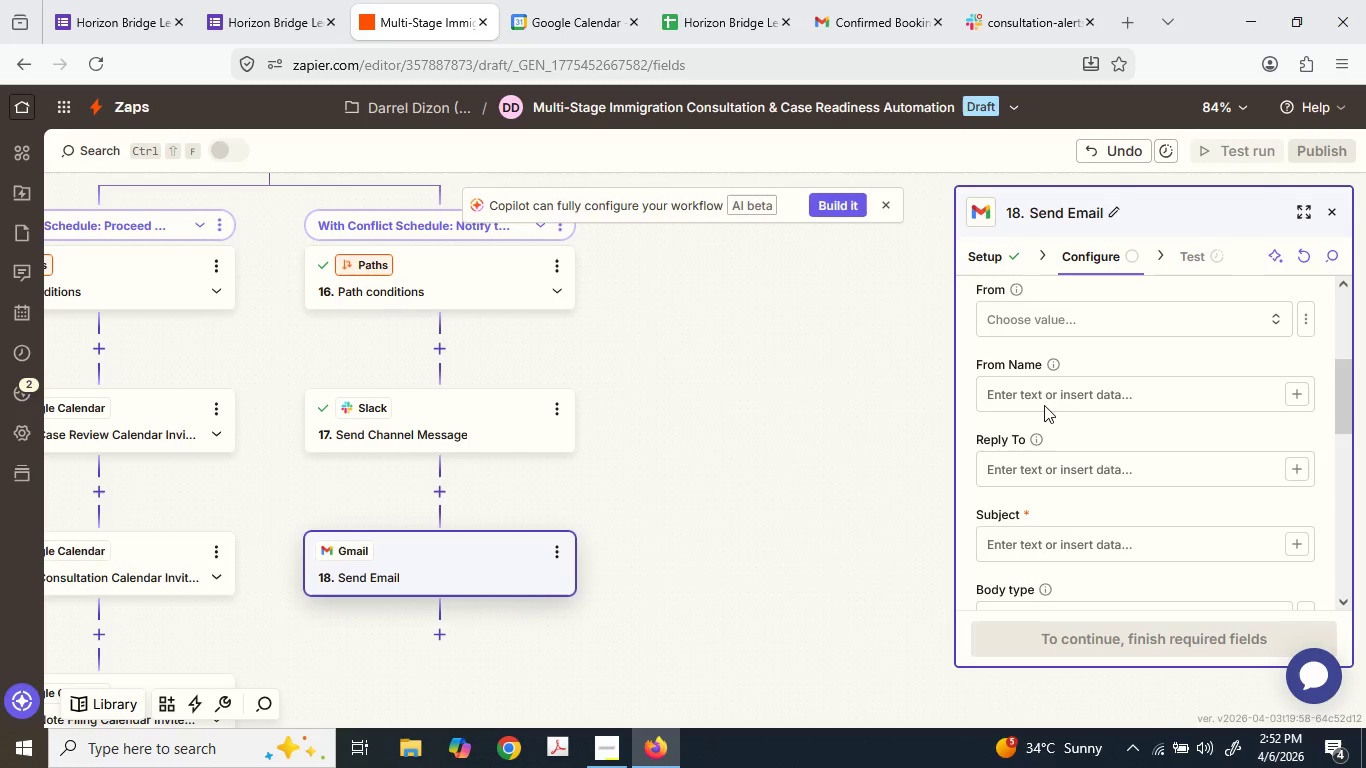 
scroll: coordinate [1044, 405], scroll_direction: up, amount: 1.0
 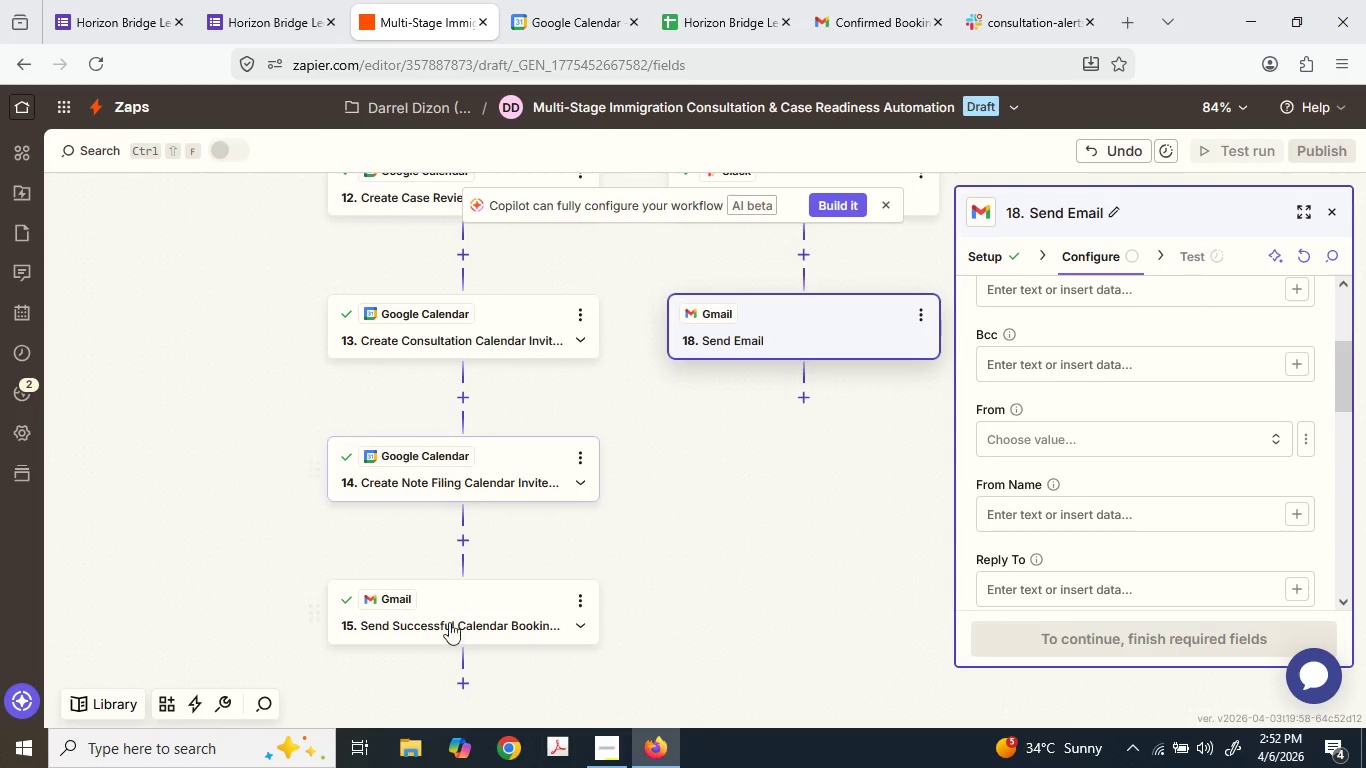 
wait(5.83)
 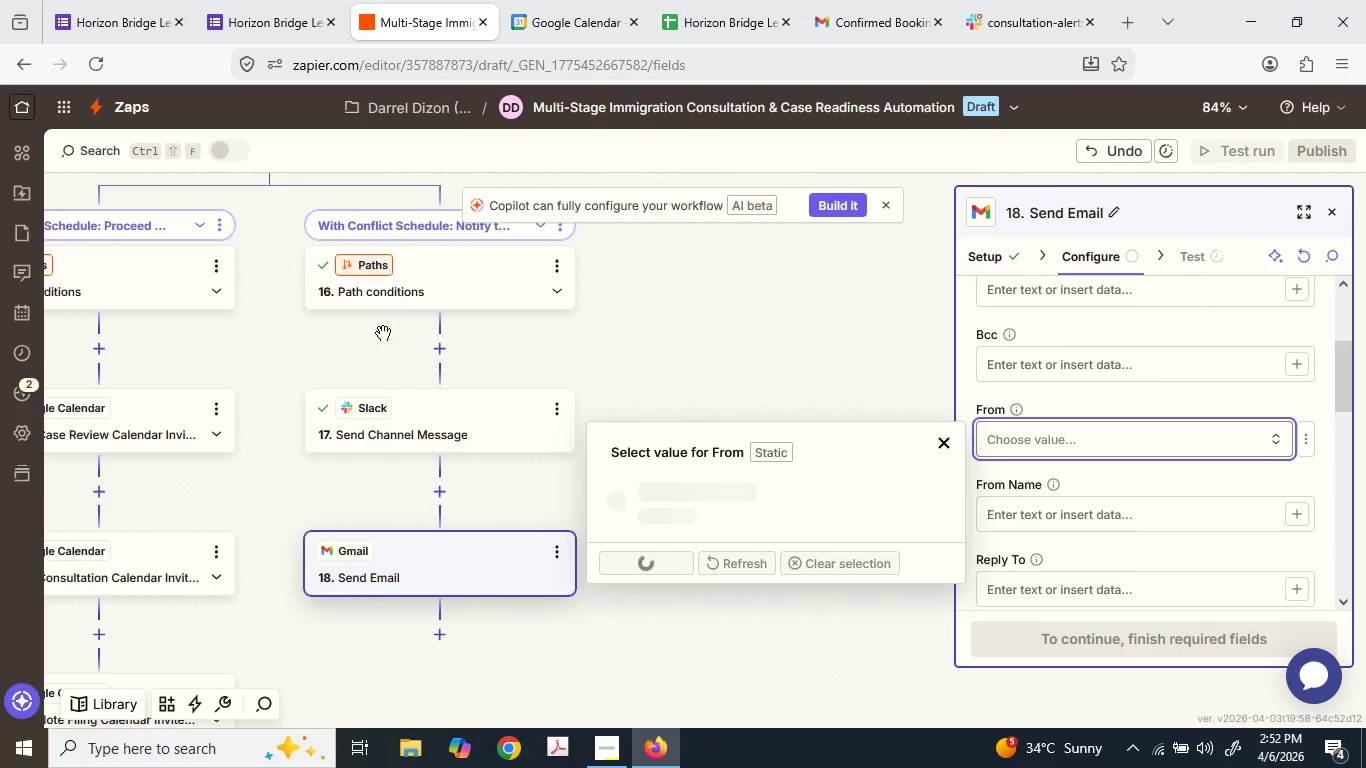 
left_click([454, 624])
 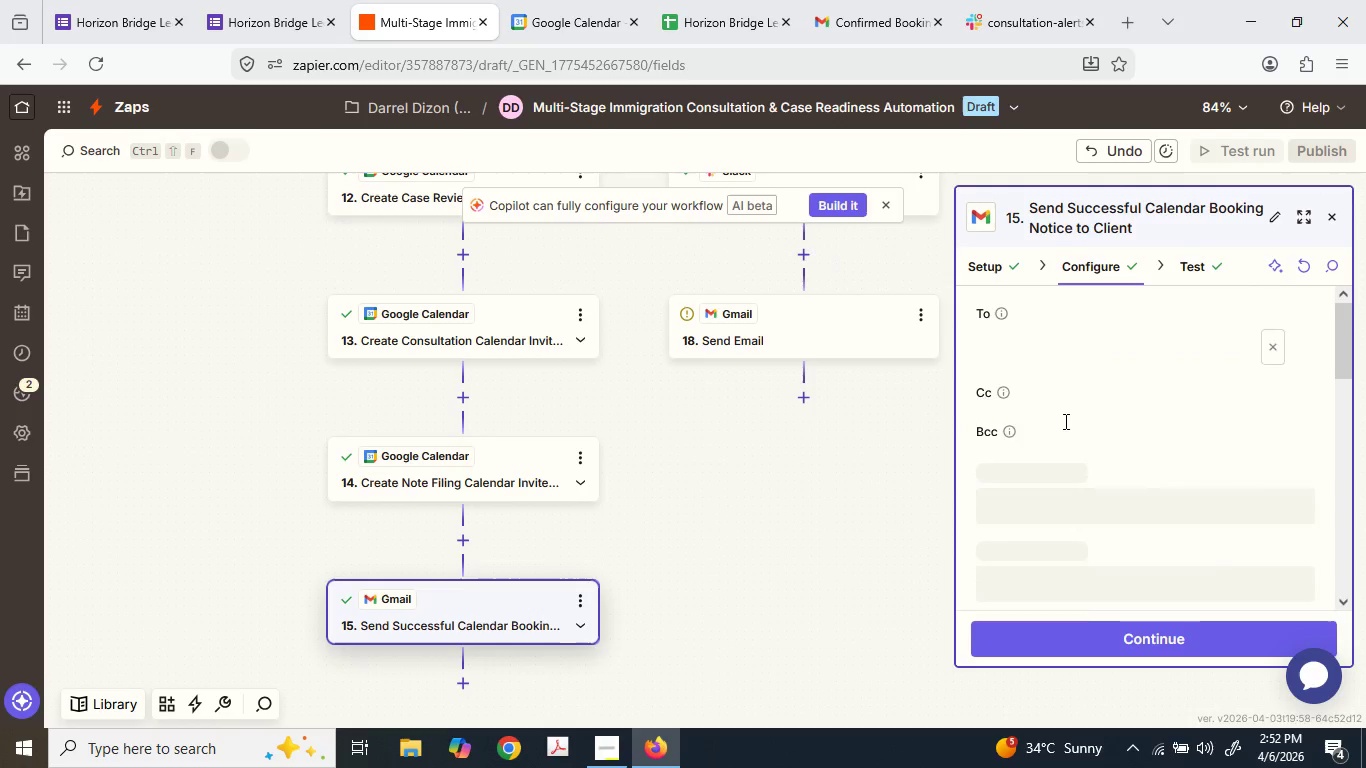 
scroll: coordinate [1069, 436], scroll_direction: down, amount: 2.0
 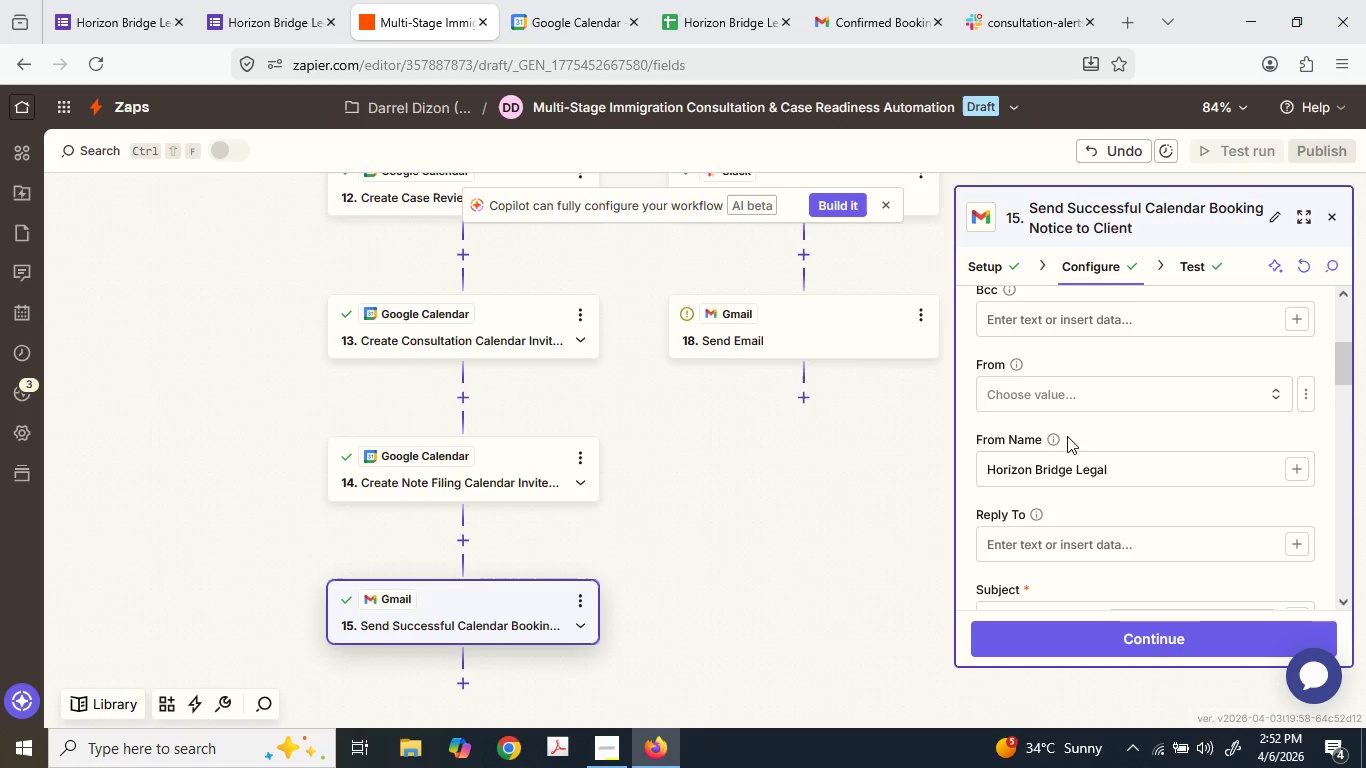 
scroll: coordinate [1072, 435], scroll_direction: none, amount: 0.0
 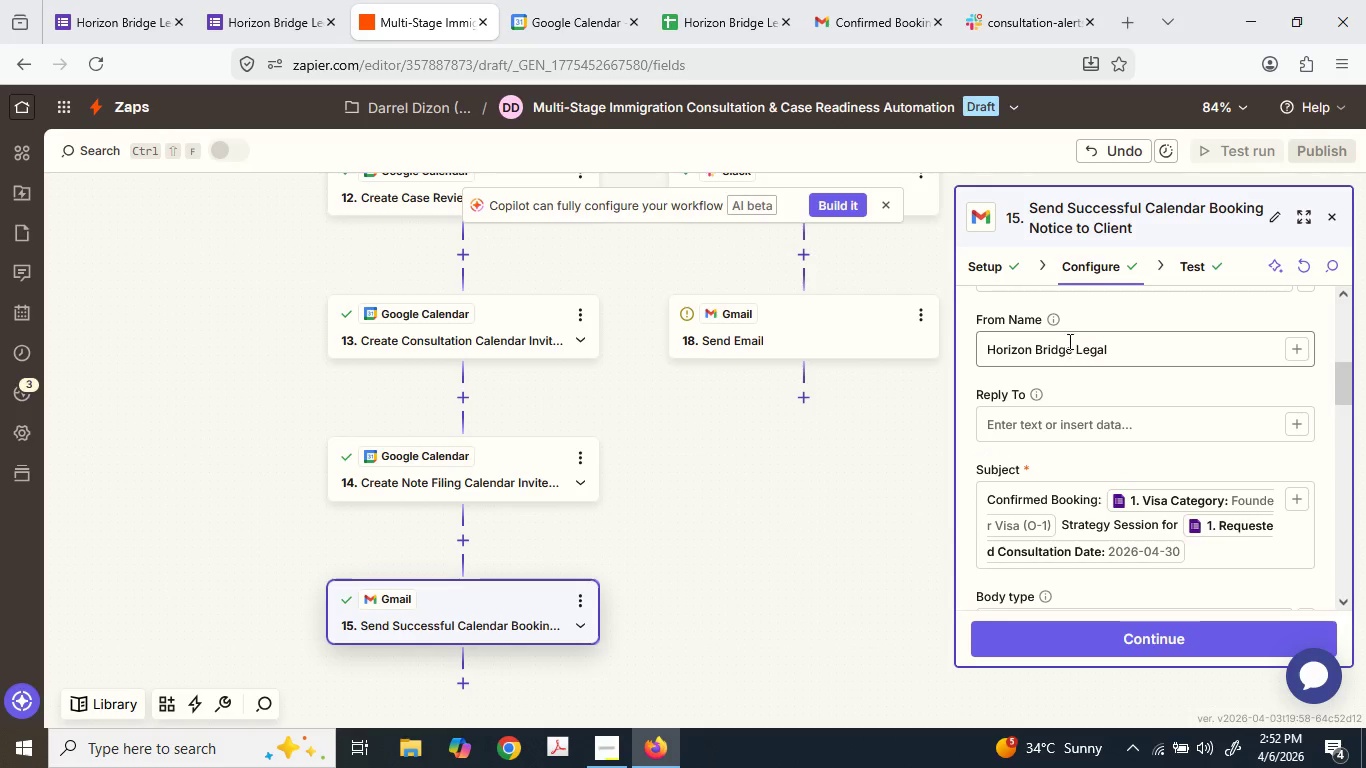 
double_click([1066, 338])
 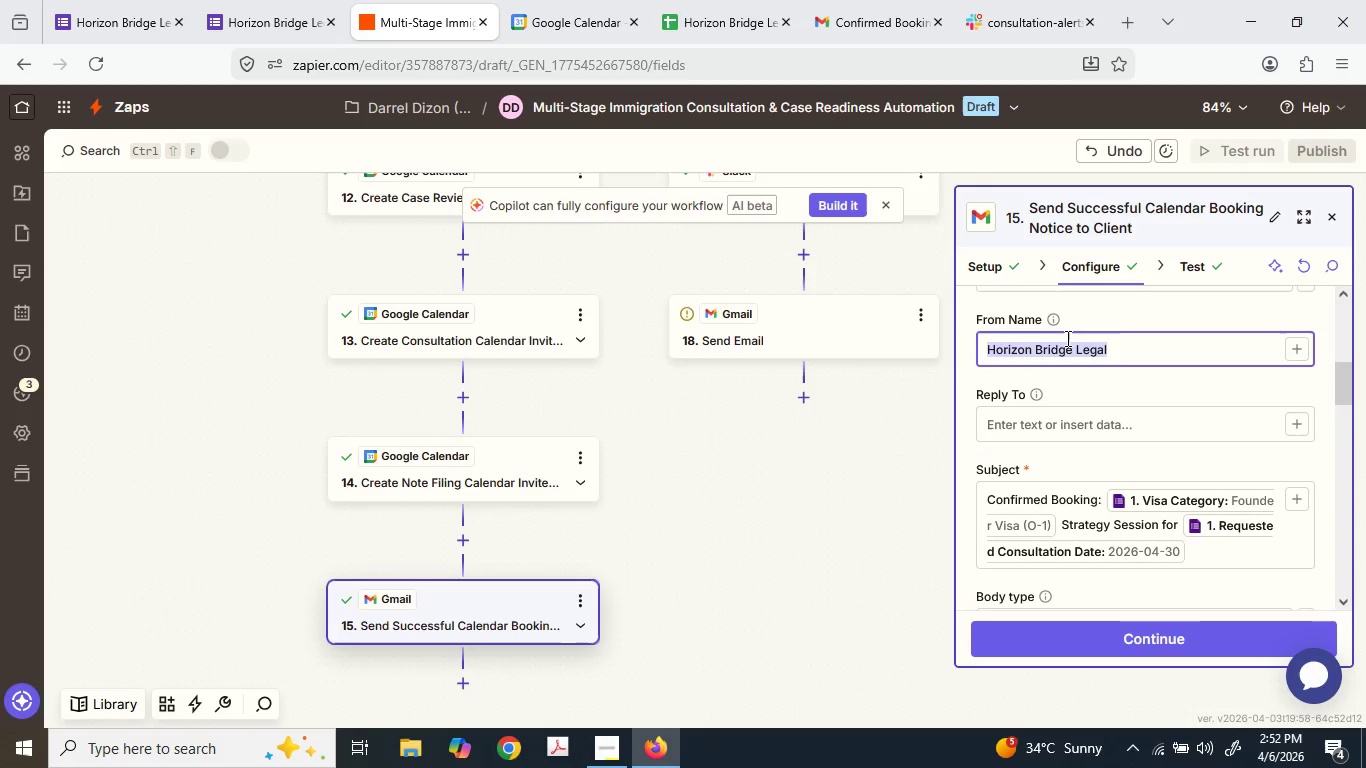 
triple_click([1066, 338])
 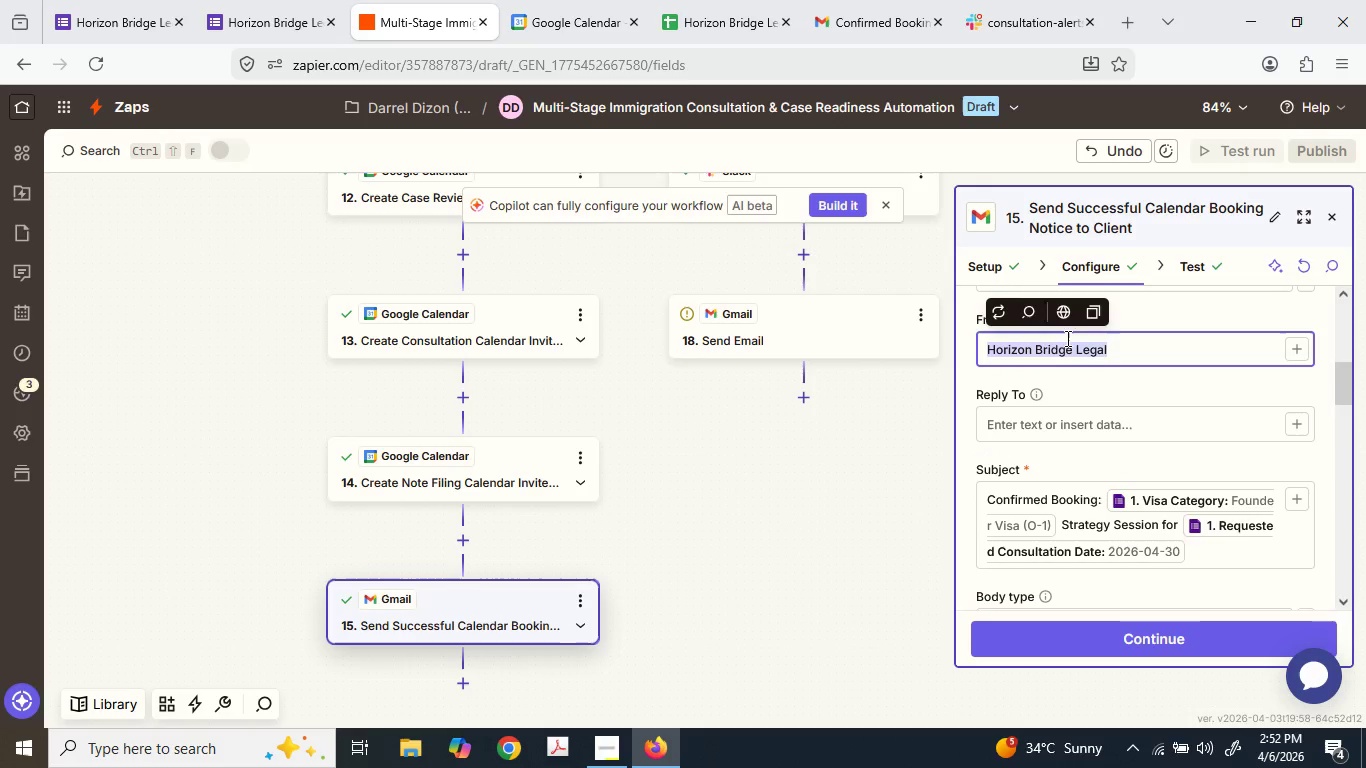 
key(Control+ControlLeft)
 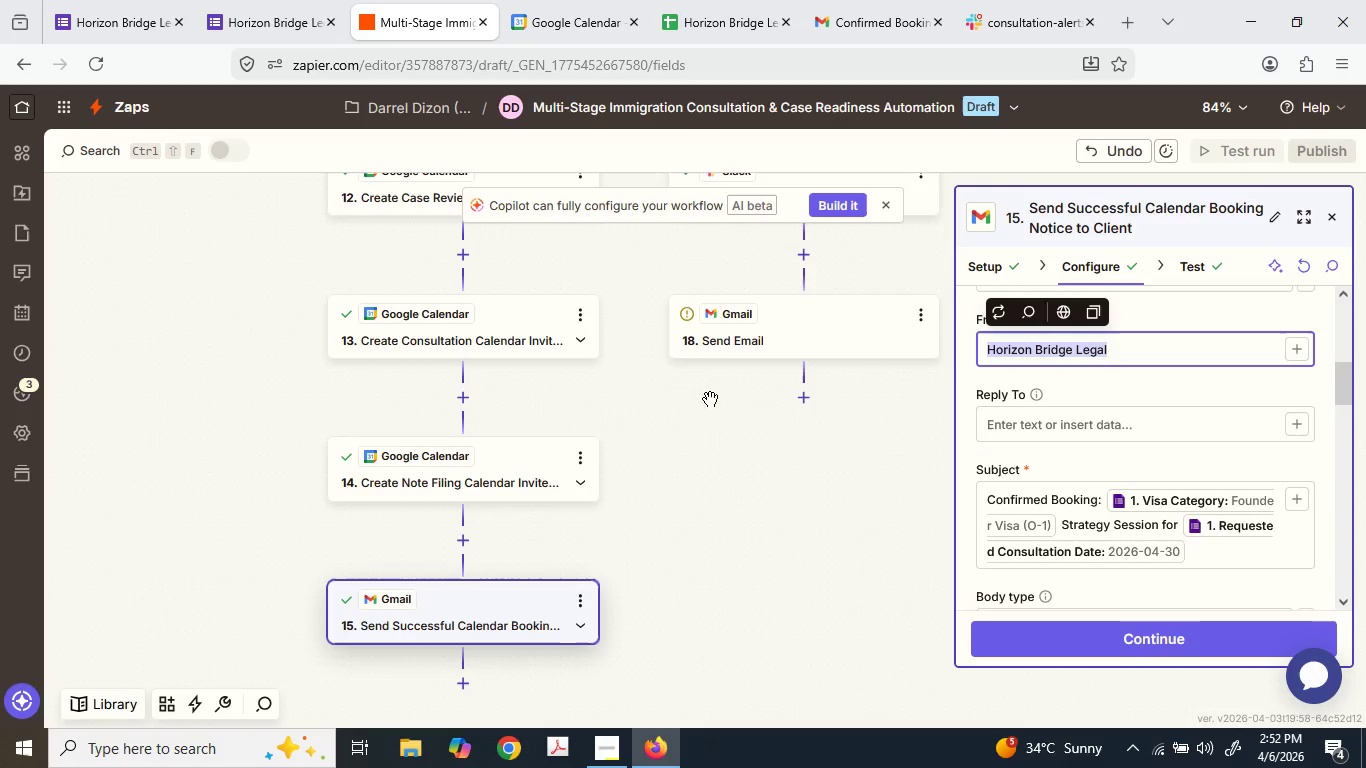 
key(Control+C)
 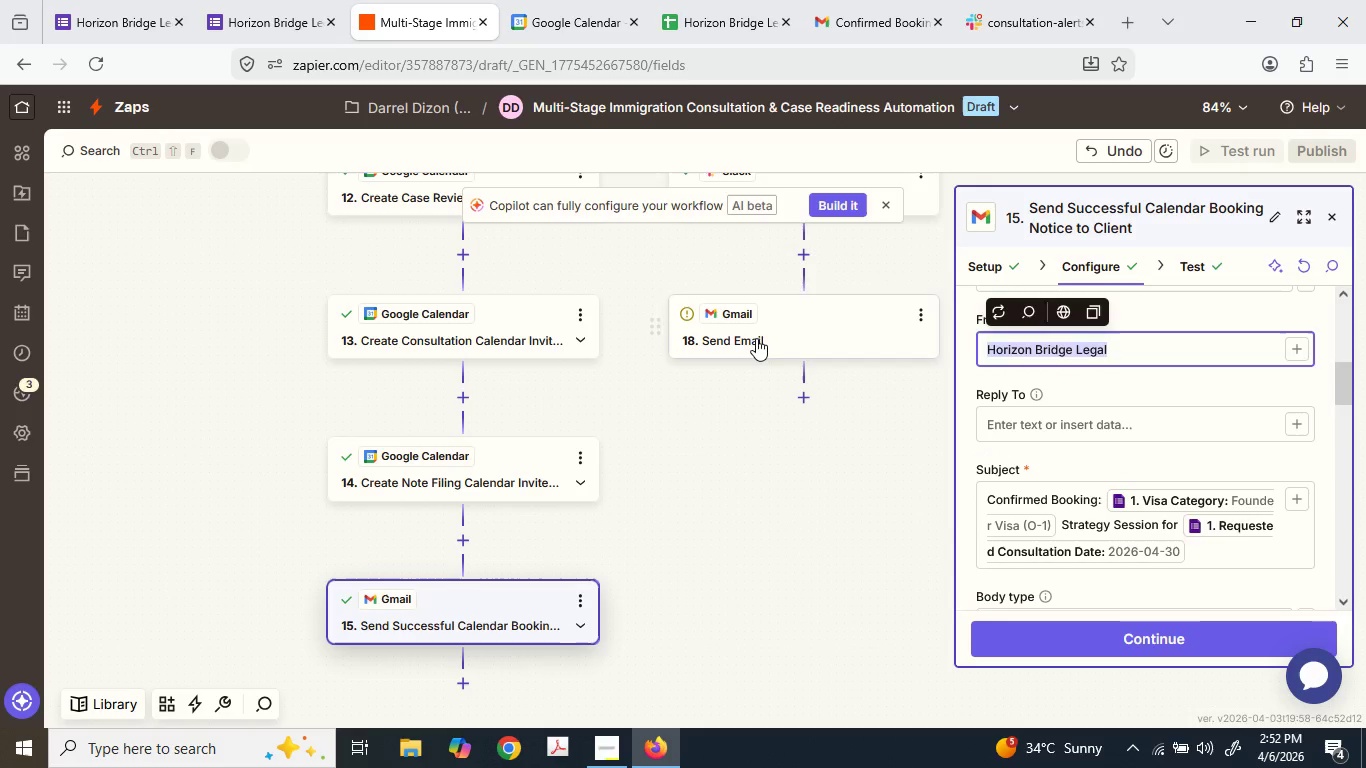 
left_click([757, 334])
 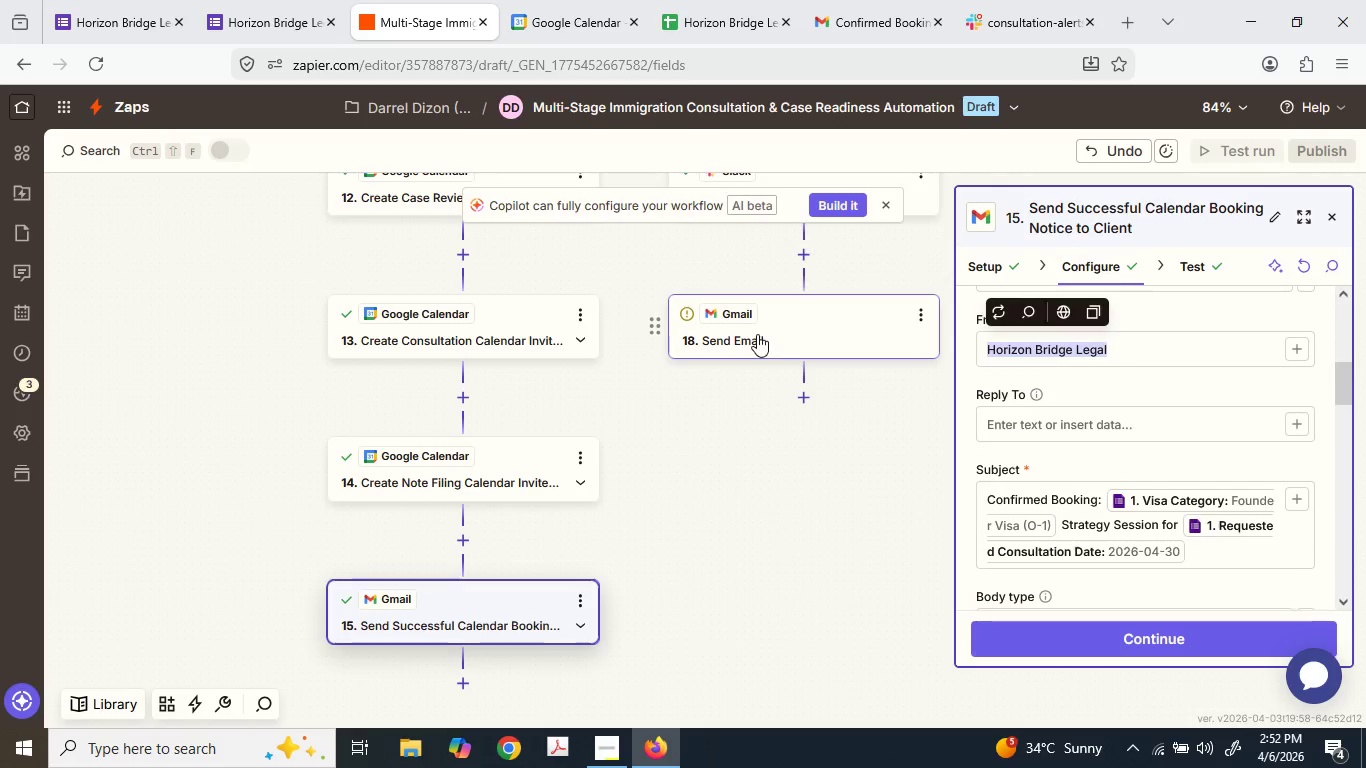 
left_click([757, 334])
 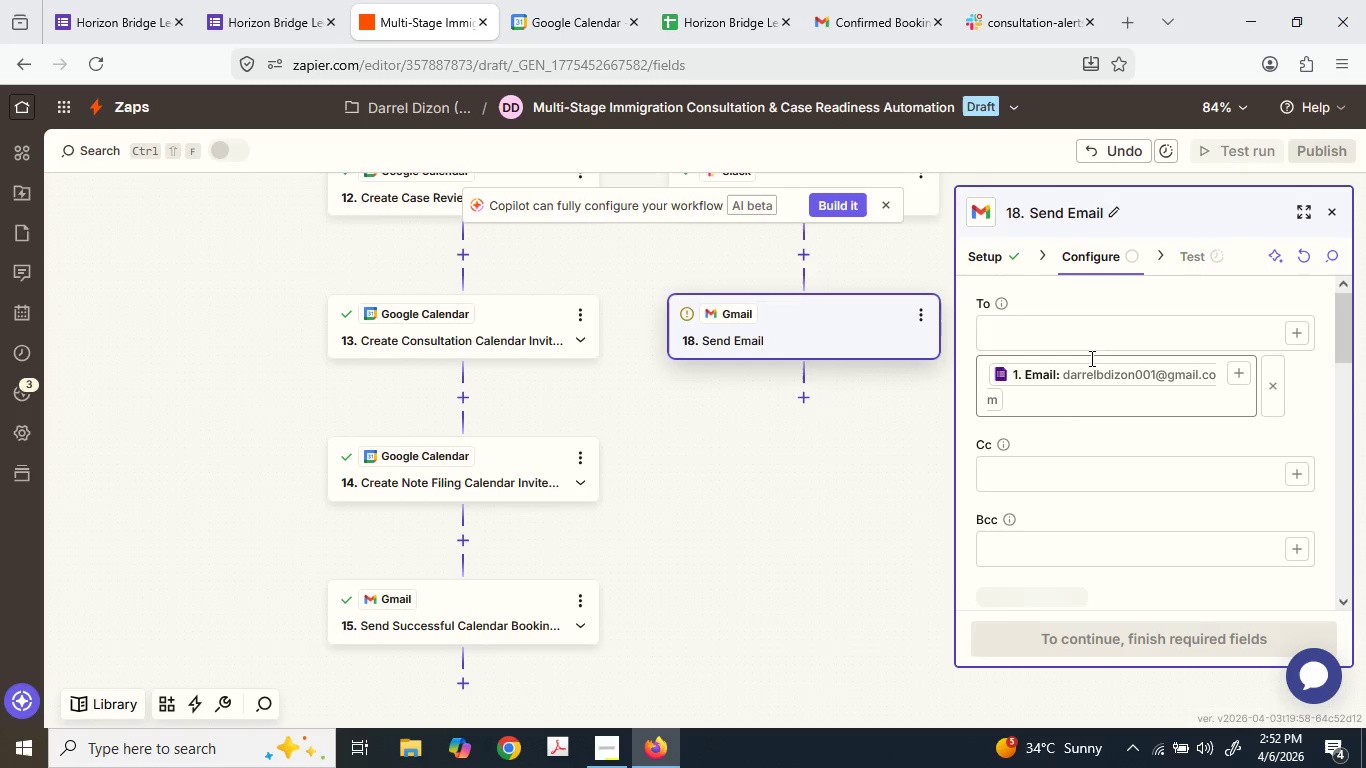 
scroll: coordinate [1051, 444], scroll_direction: down, amount: 2.0
 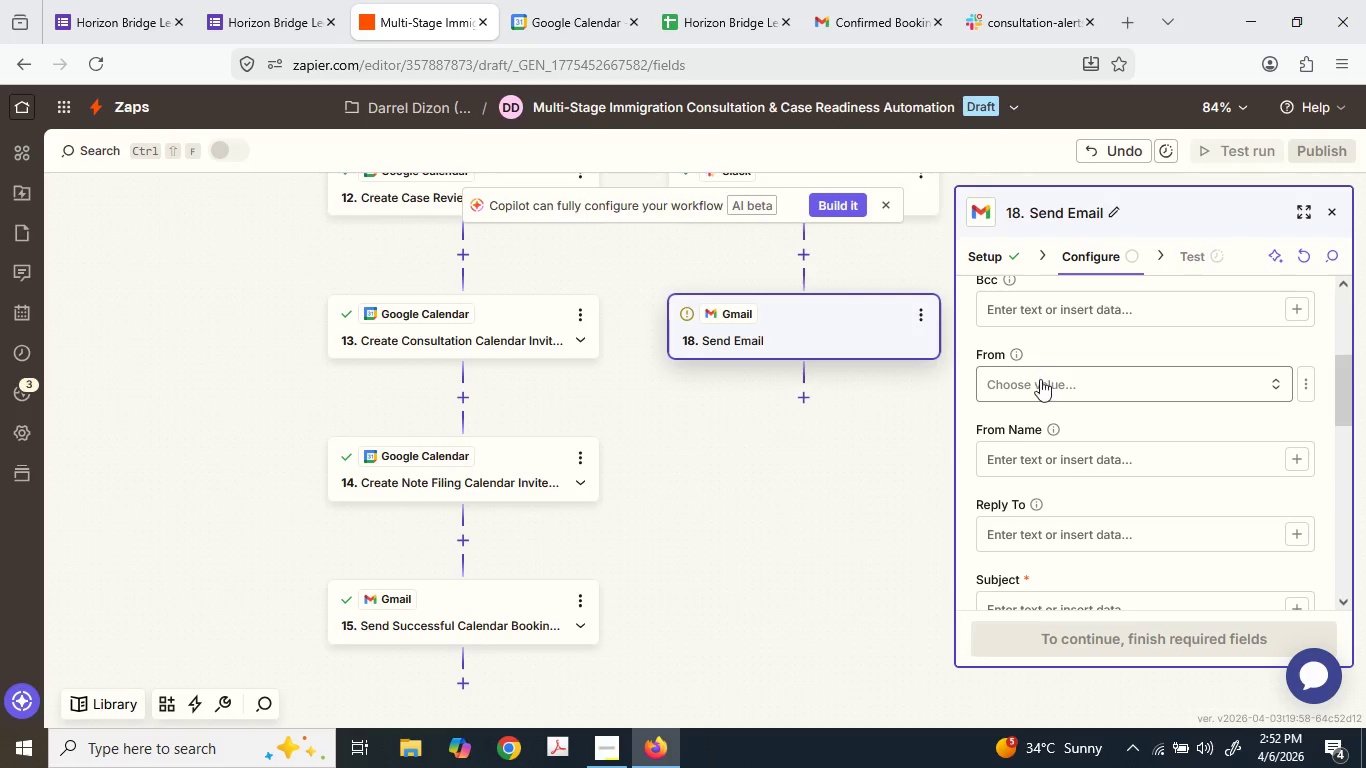 
left_click([1040, 387])
 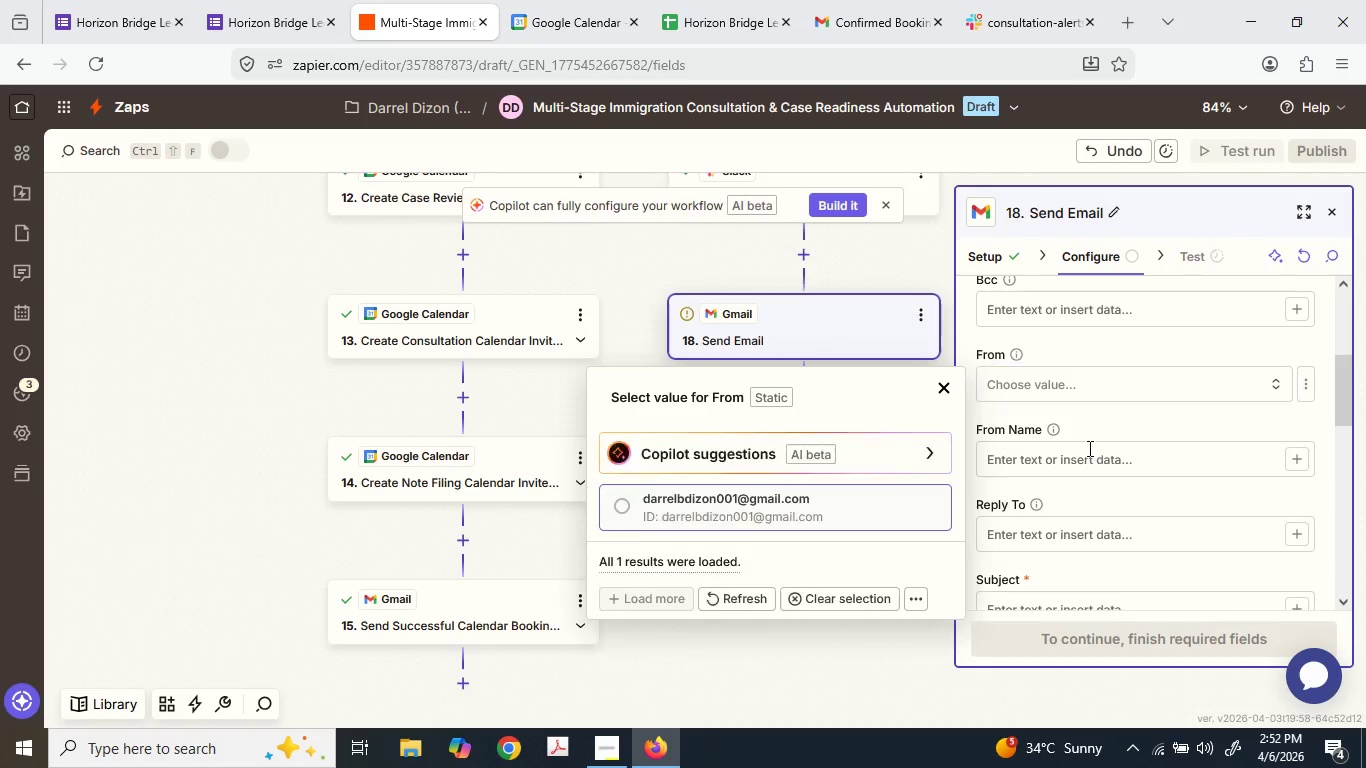 
key(Control+ControlLeft)
 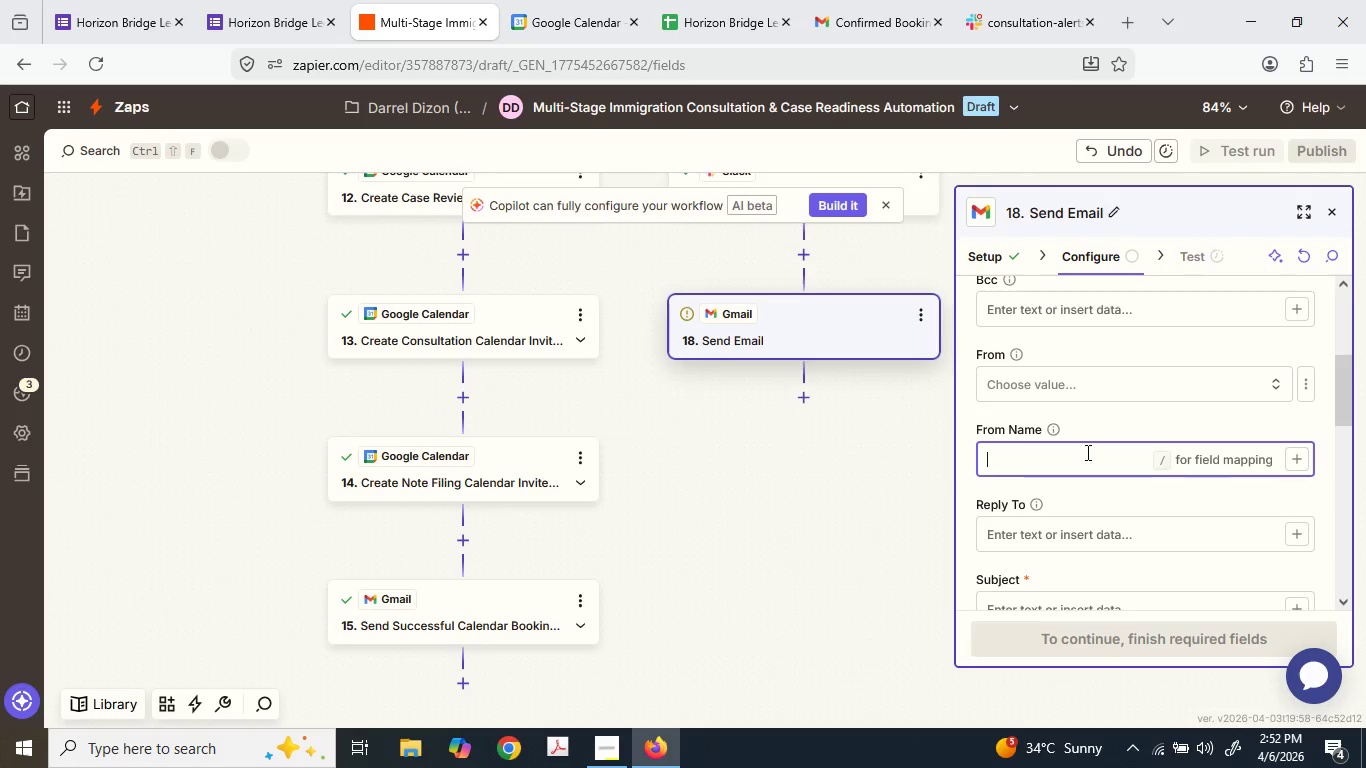 
key(Control+V)
 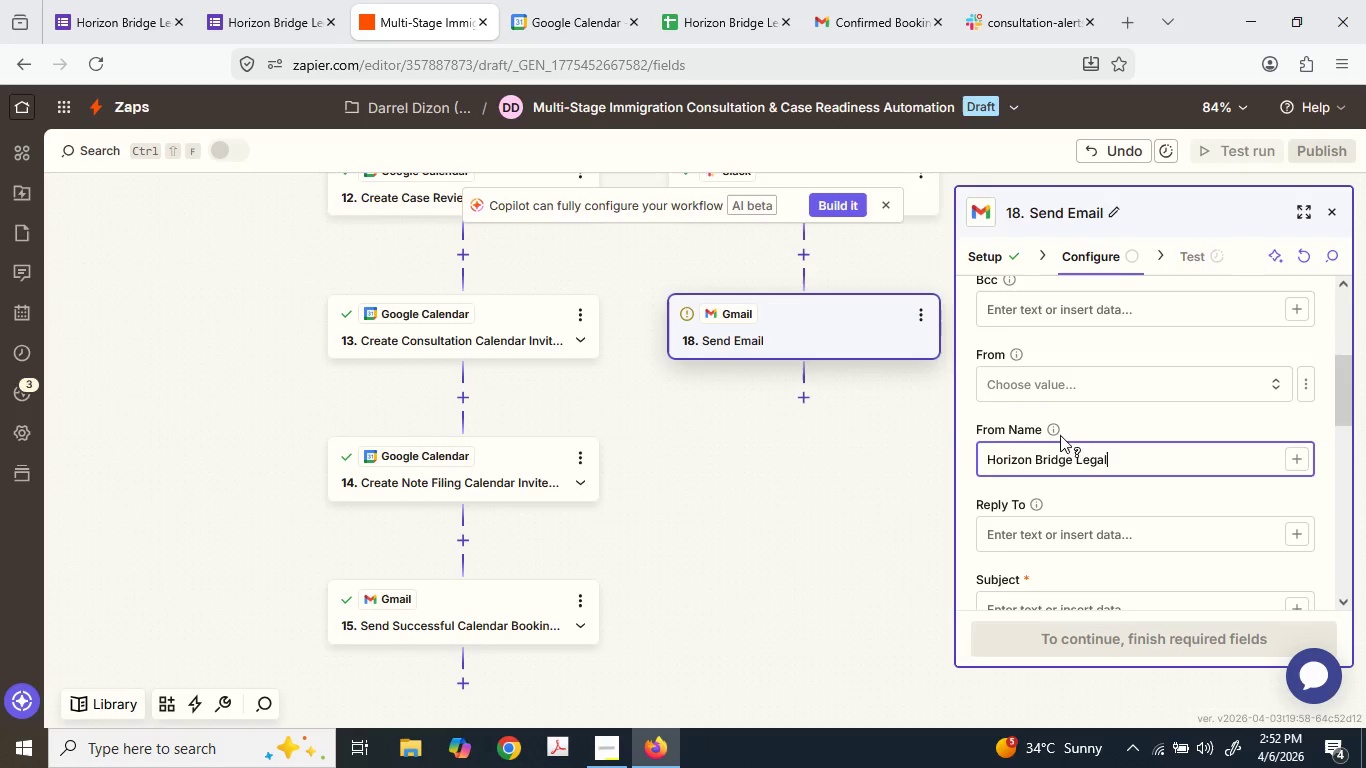 
scroll: coordinate [1063, 439], scroll_direction: down, amount: 2.0
 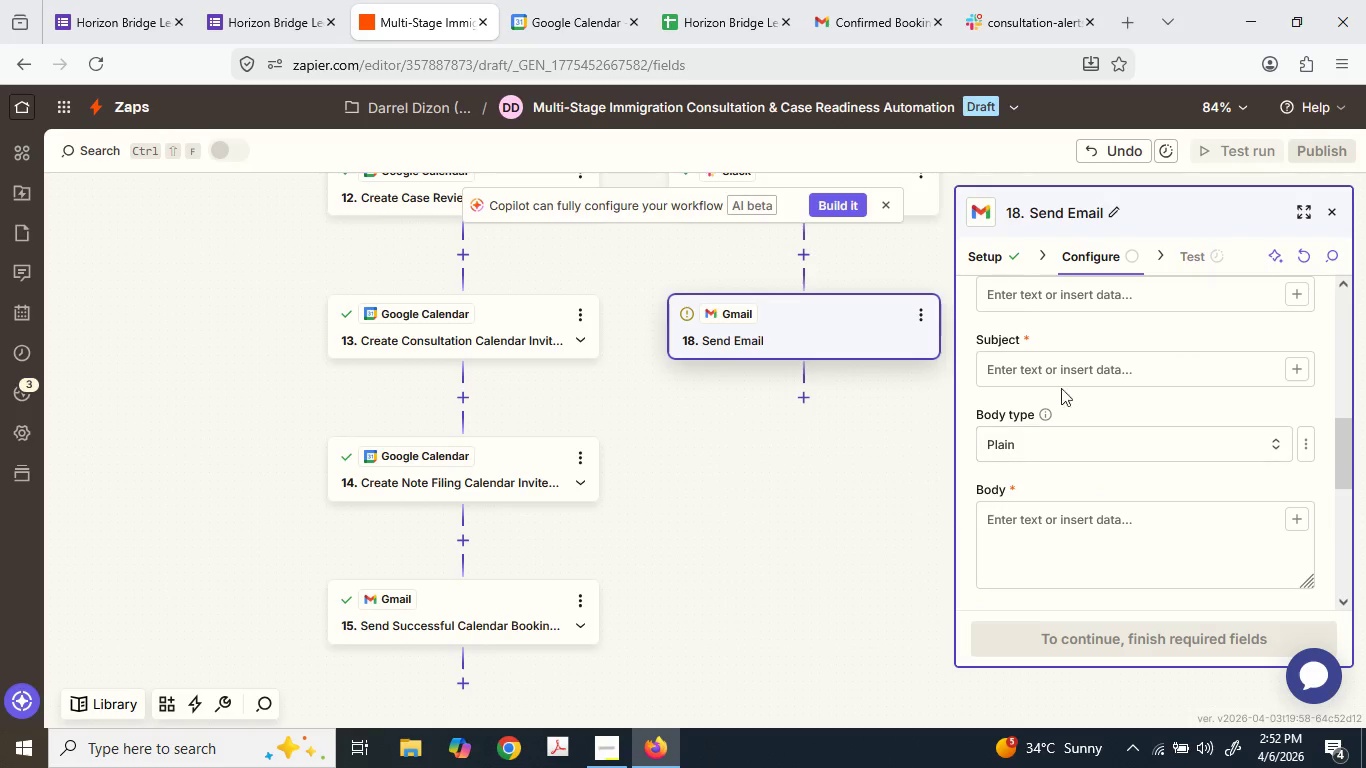 
left_click([1054, 362])
 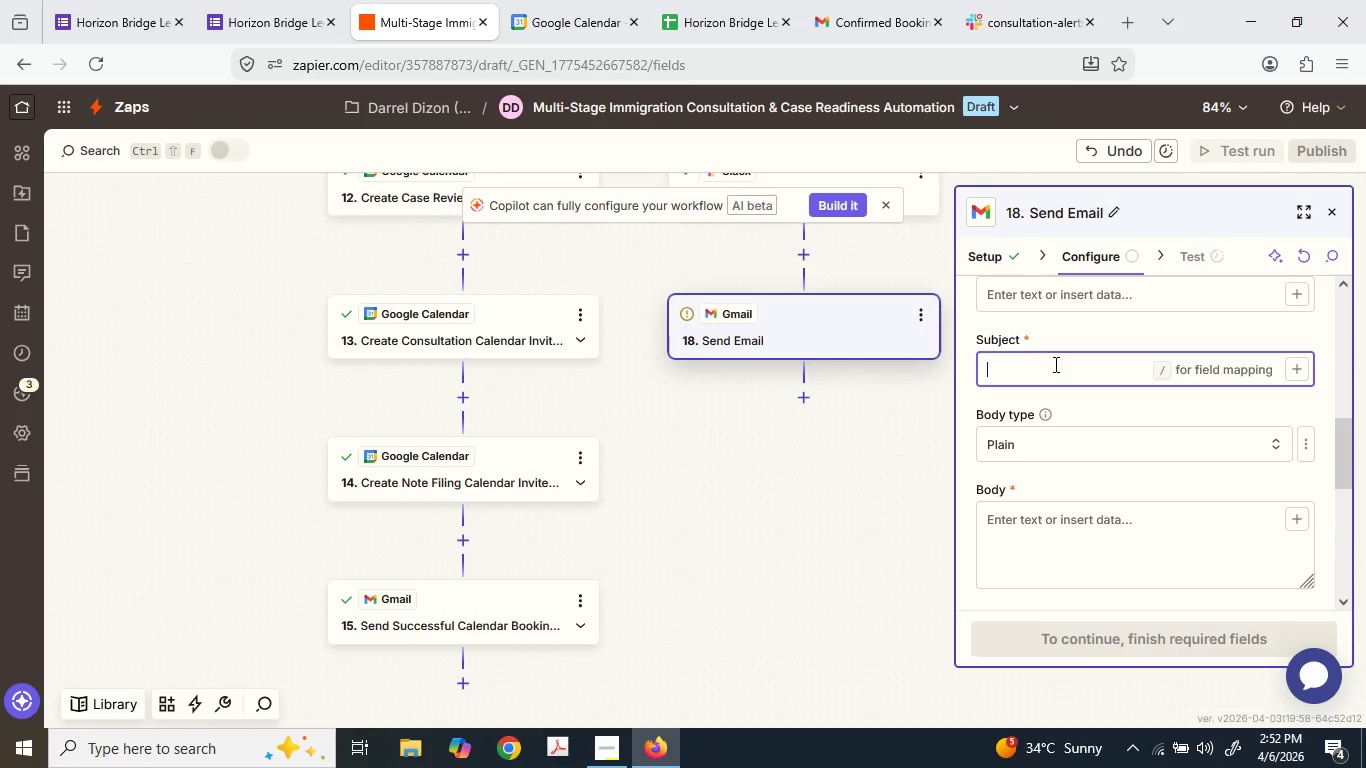 
key(Shift+ShiftLeft)
 